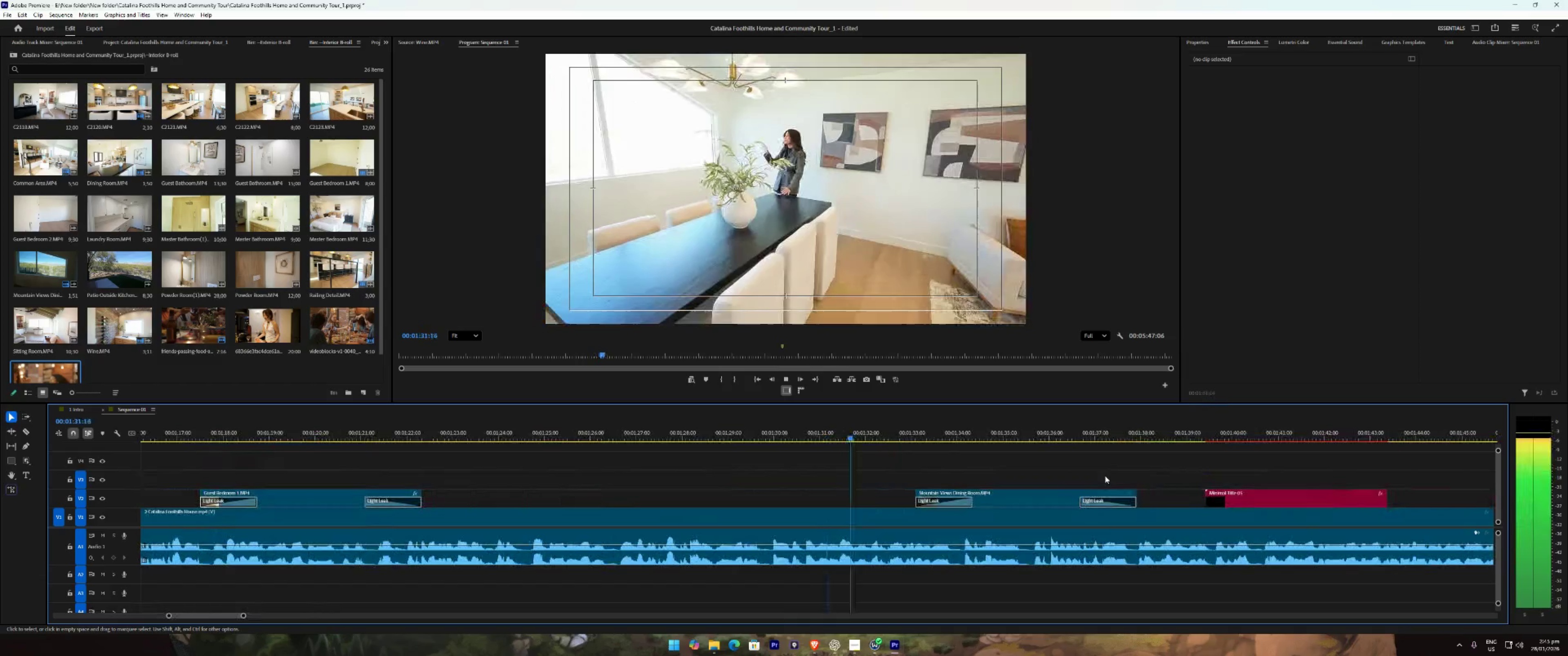 
key(Space)
 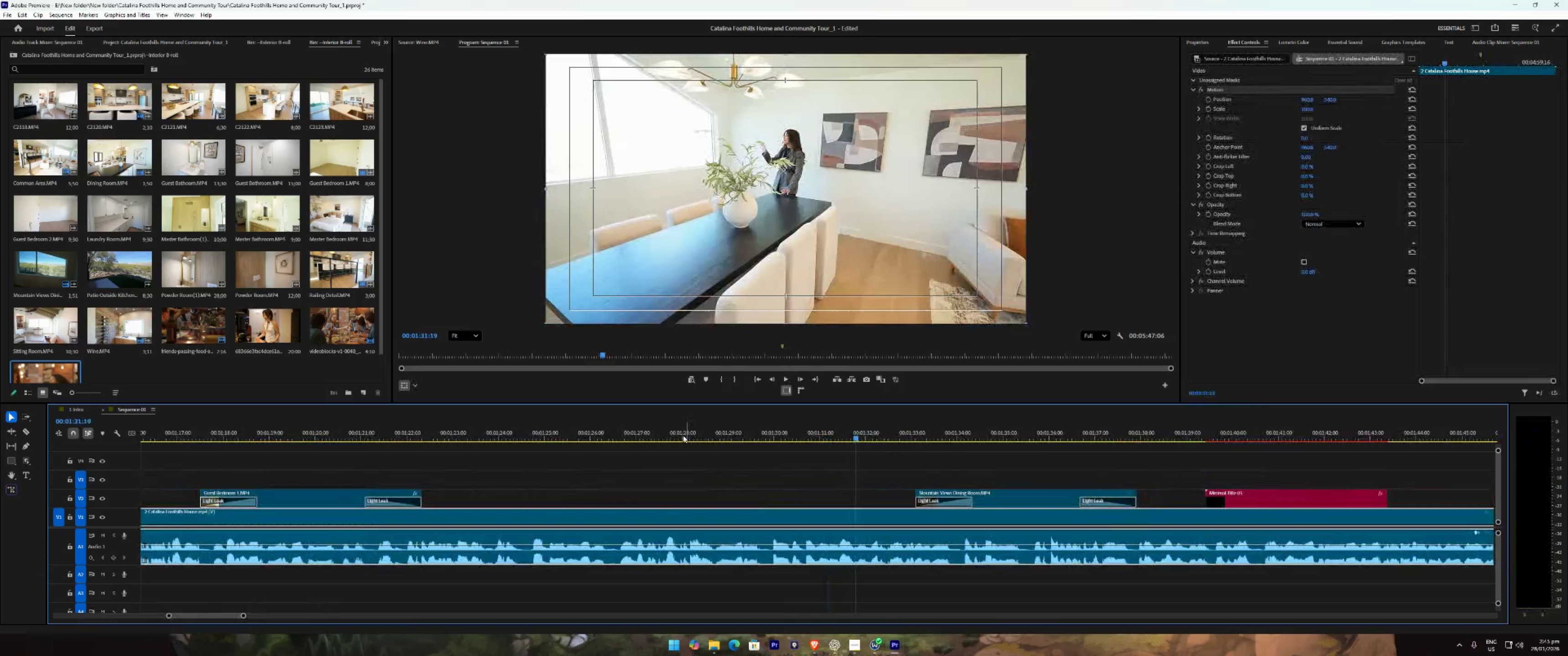 
left_click([629, 434])
 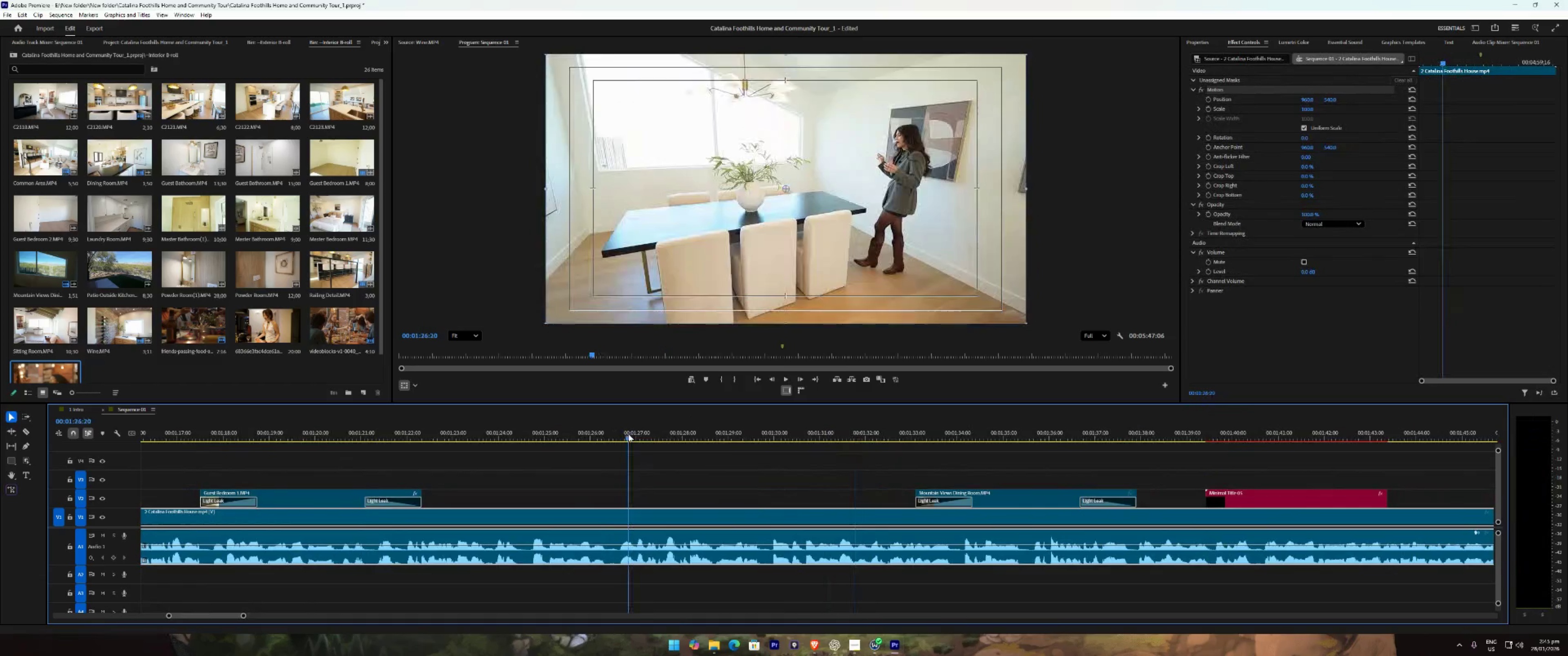 
key(Space)
 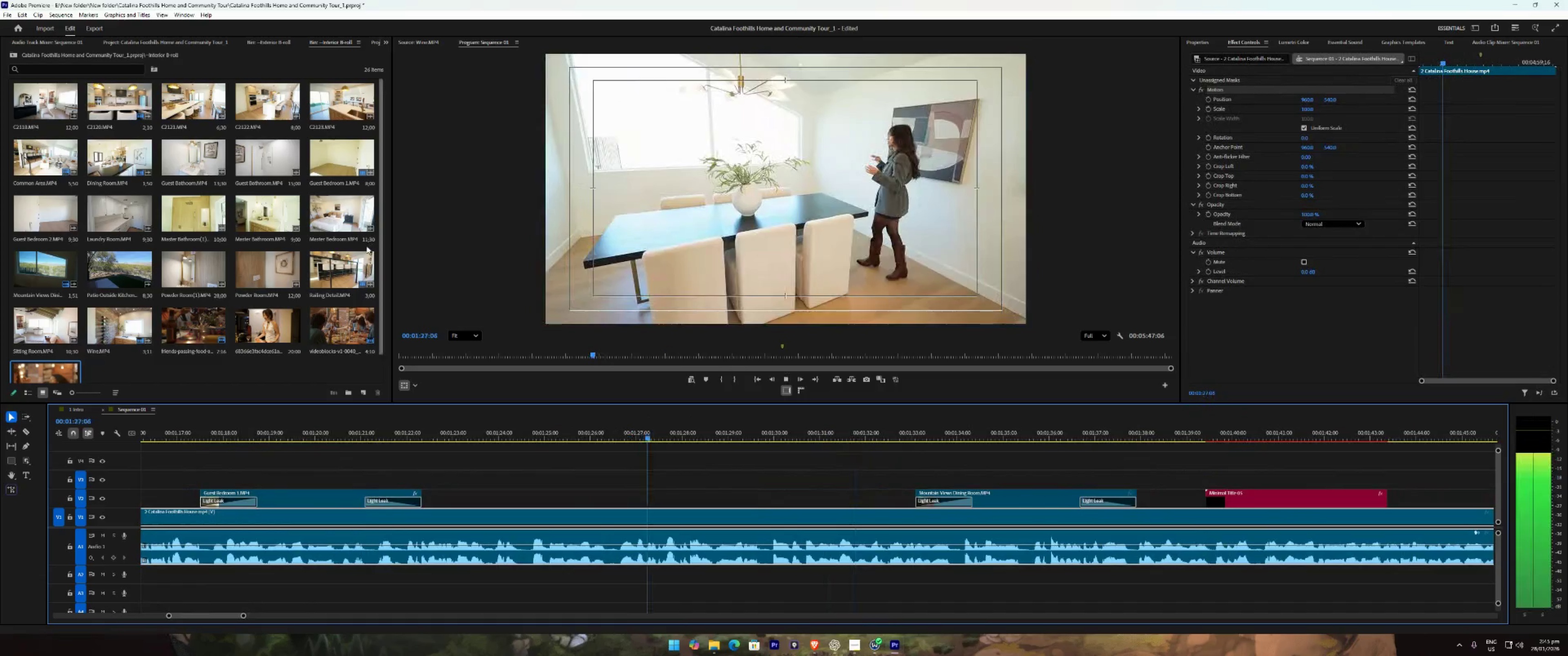 
key(Space)
 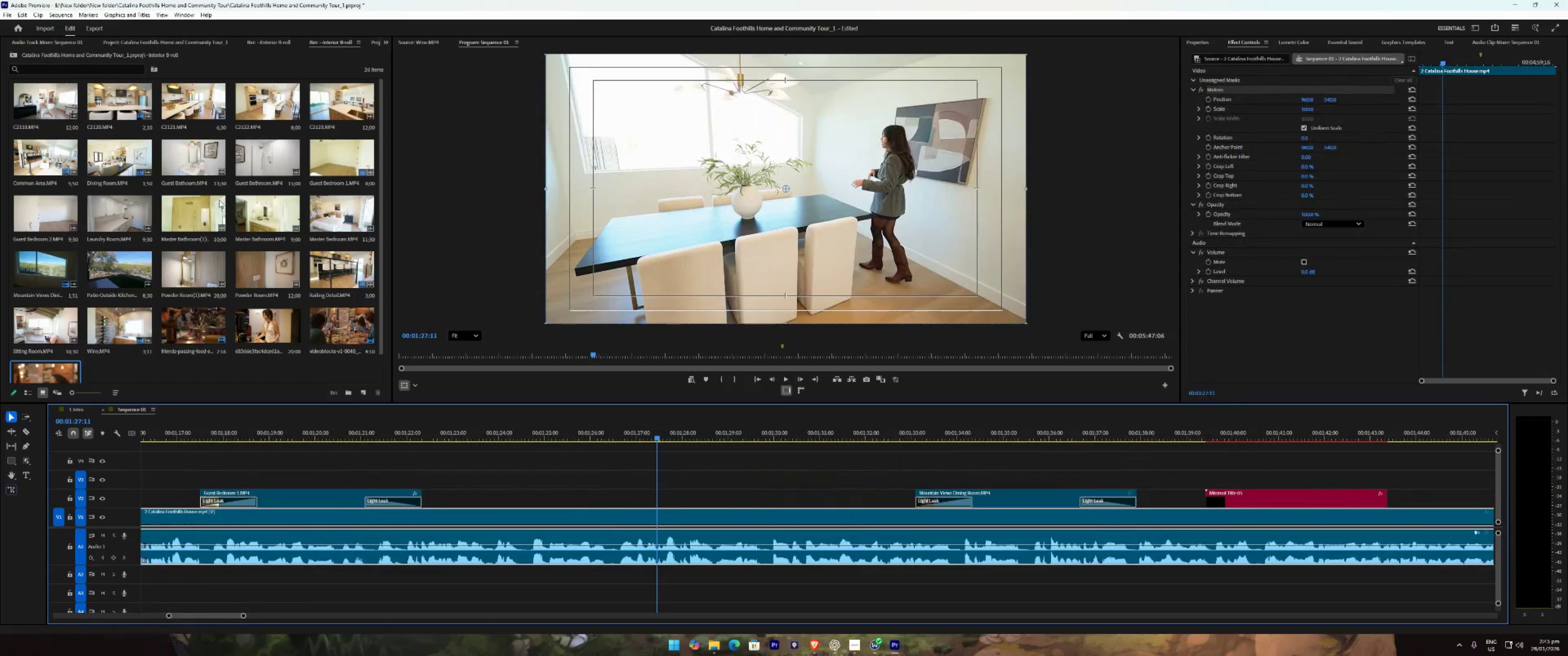 
scroll: coordinate [219, 200], scroll_direction: up, amount: 2.0
 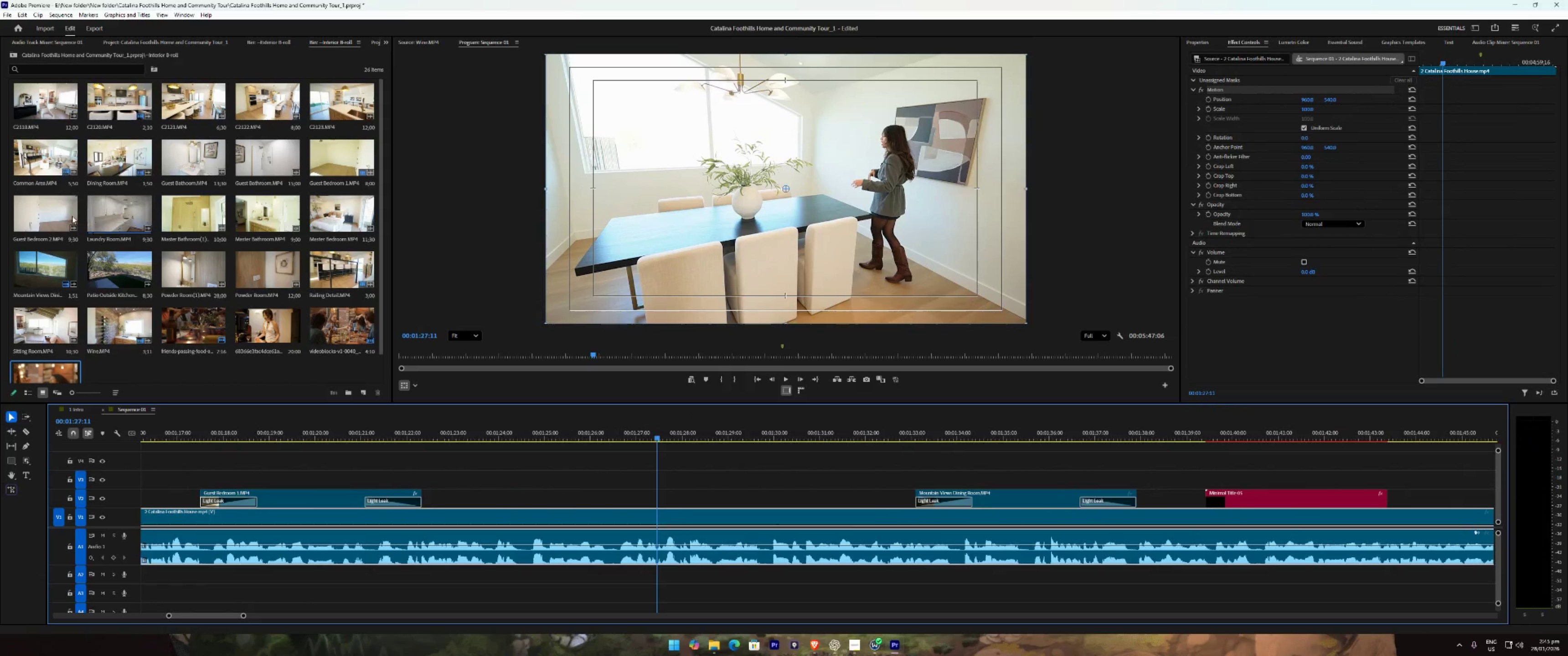 
double_click([102, 206])
 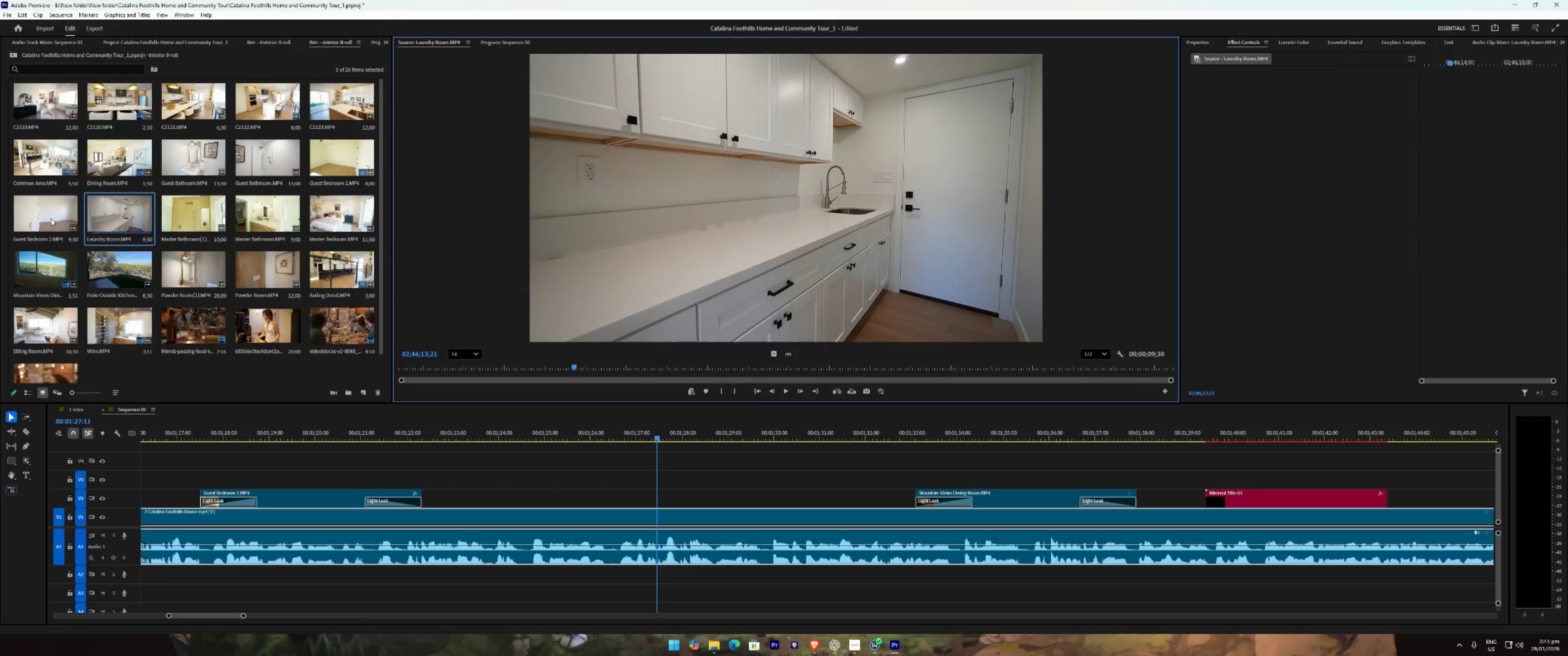 
double_click([51, 218])
 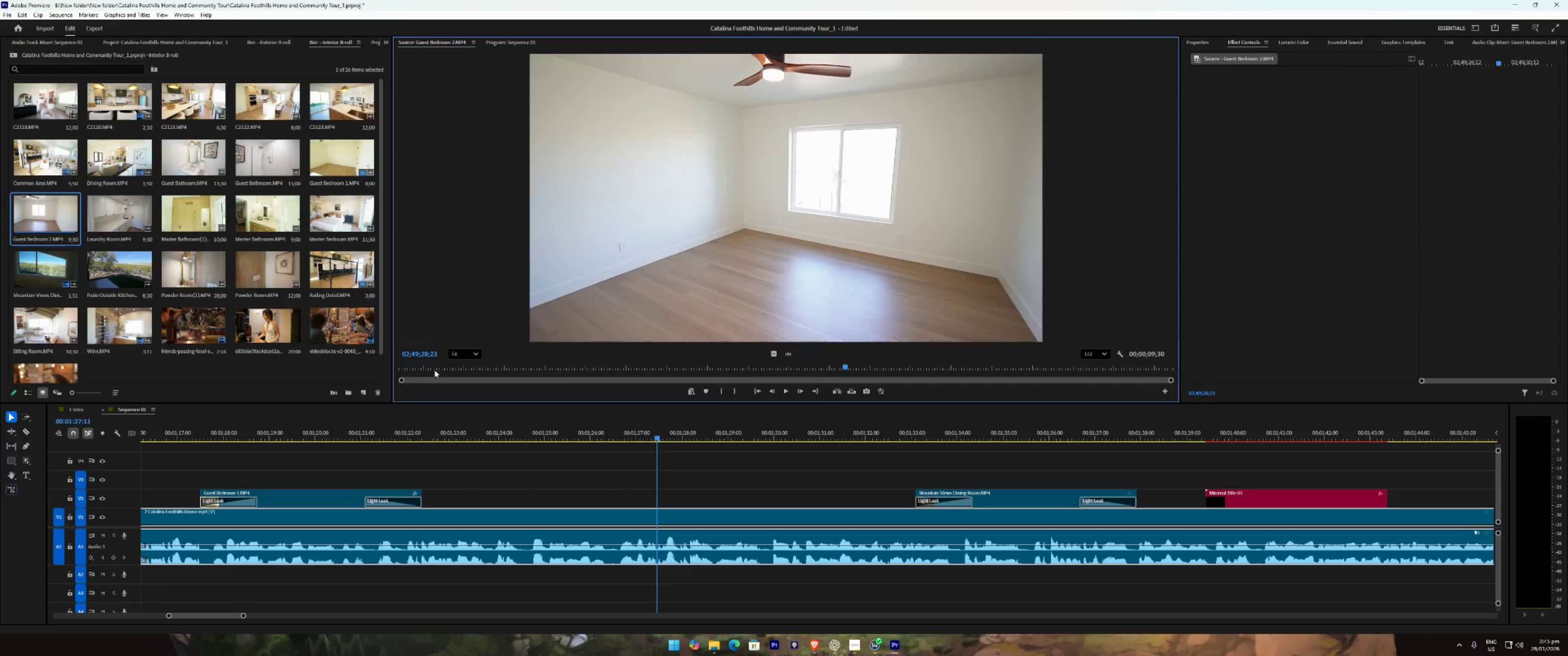 
left_click_drag(start_coordinate=[434, 370], to_coordinate=[802, 386])
 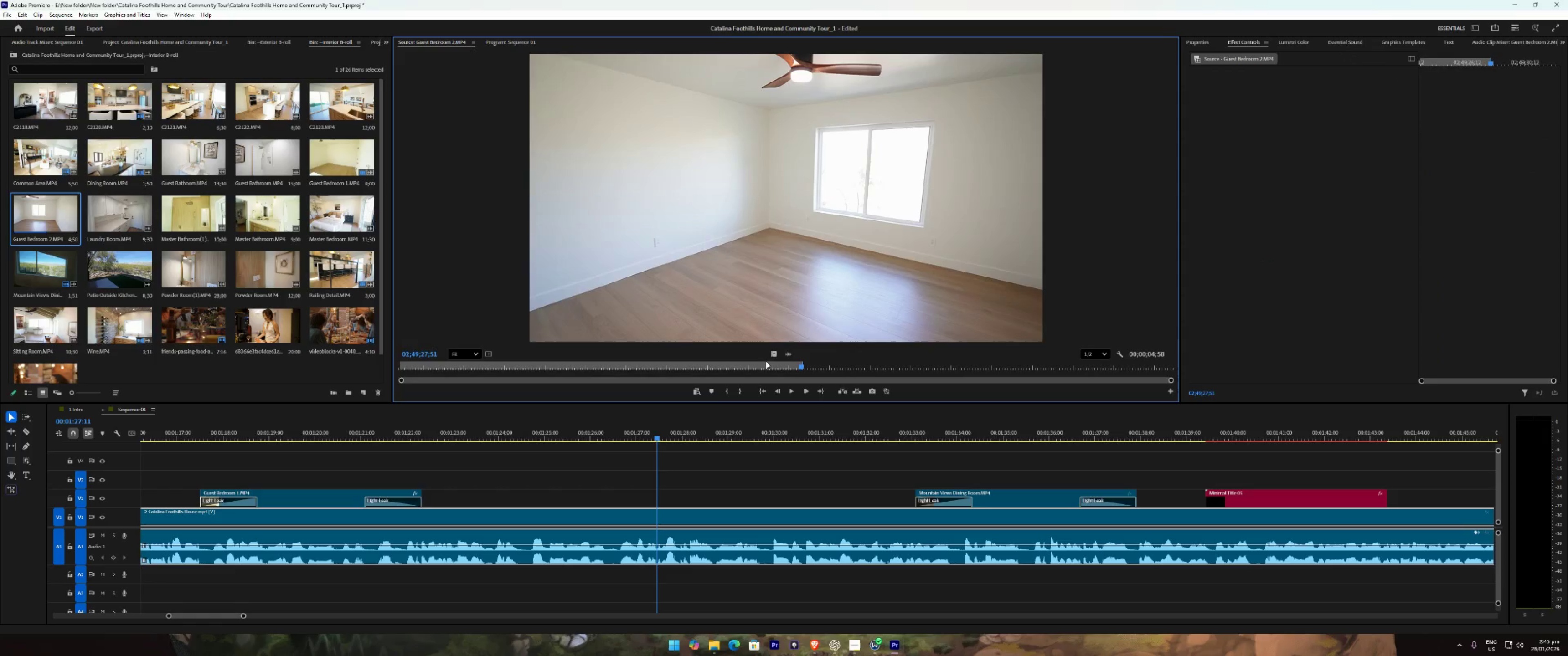 
left_click_drag(start_coordinate=[773, 356], to_coordinate=[201, 478])
 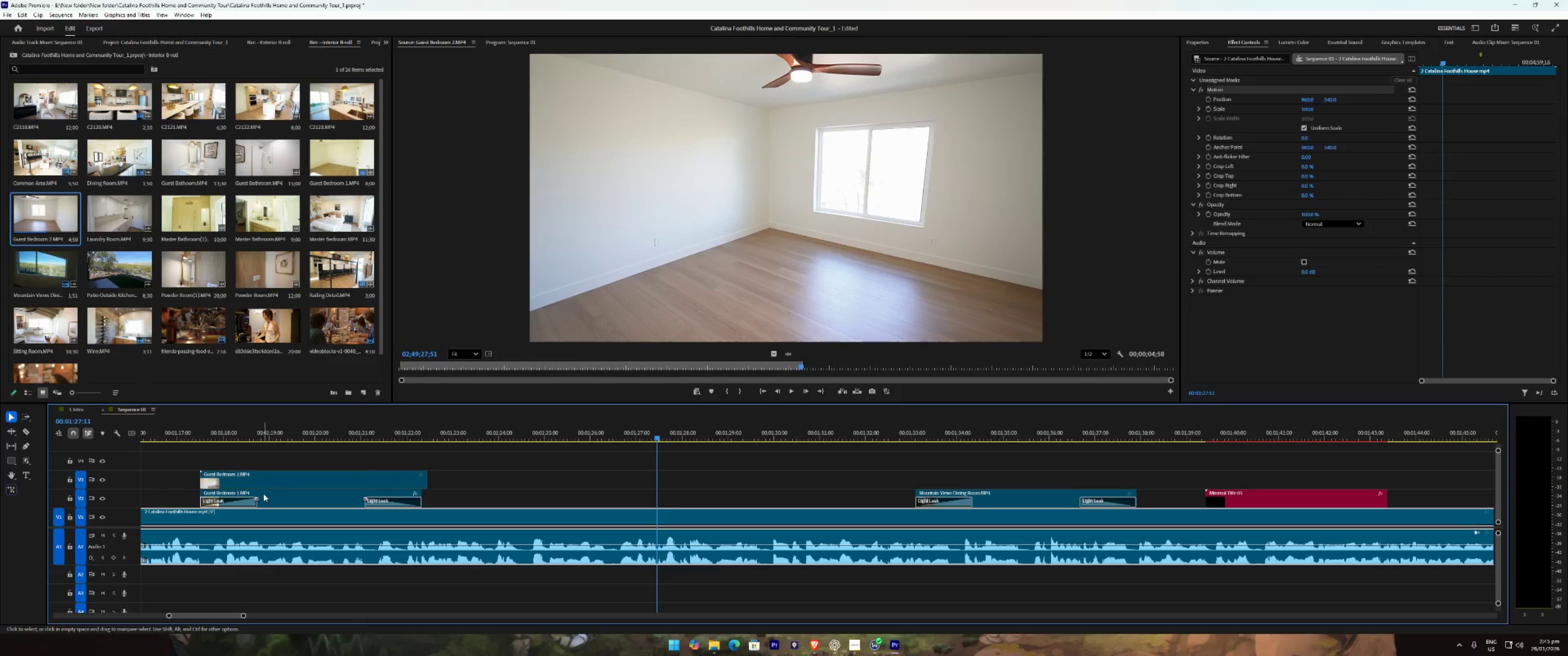 
left_click([263, 494])
 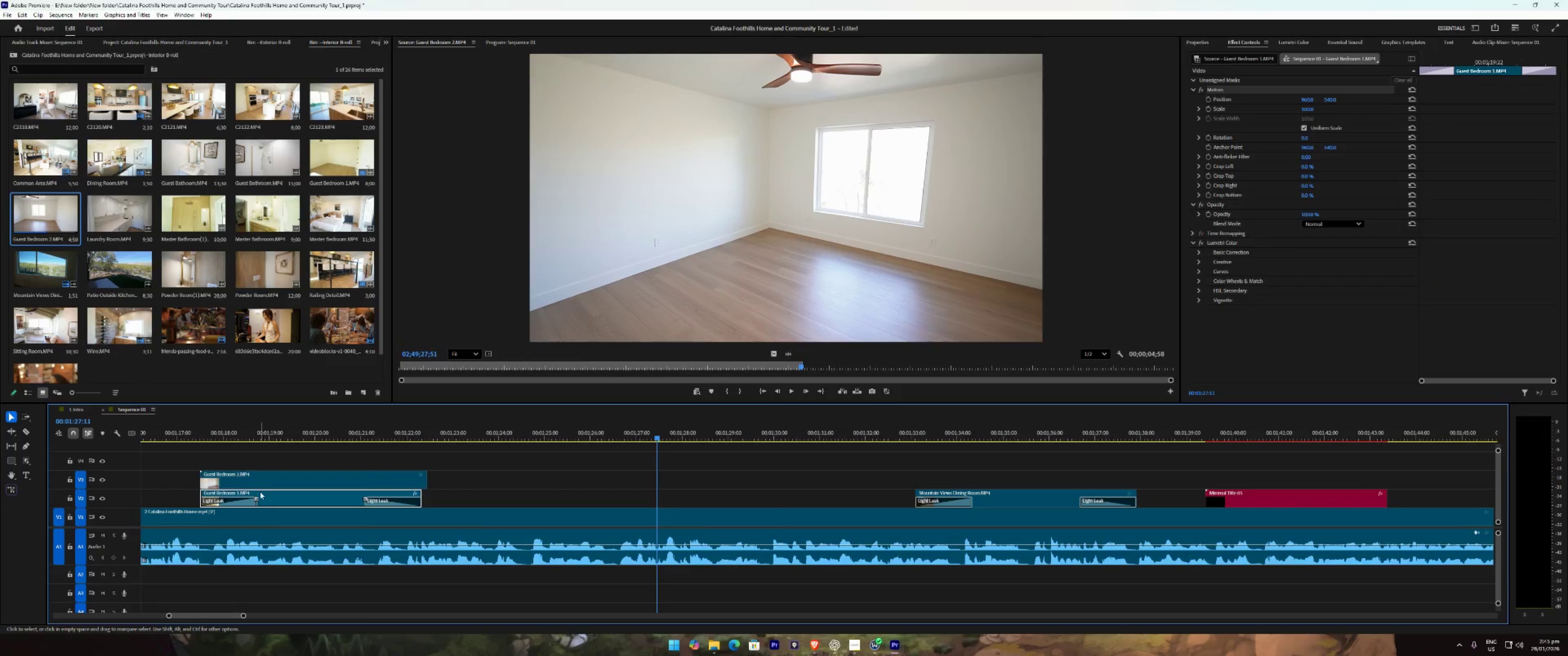 
key(E)
 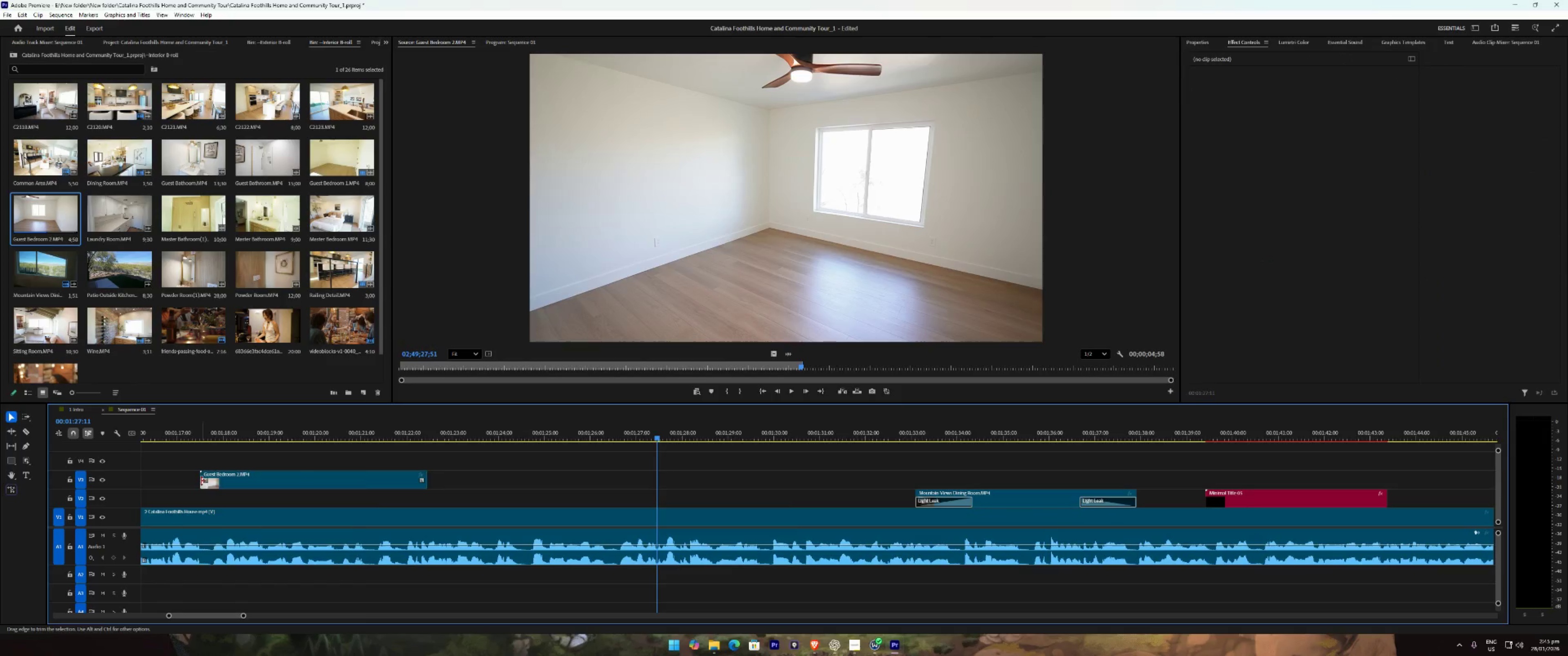 
right_click([201, 481])
 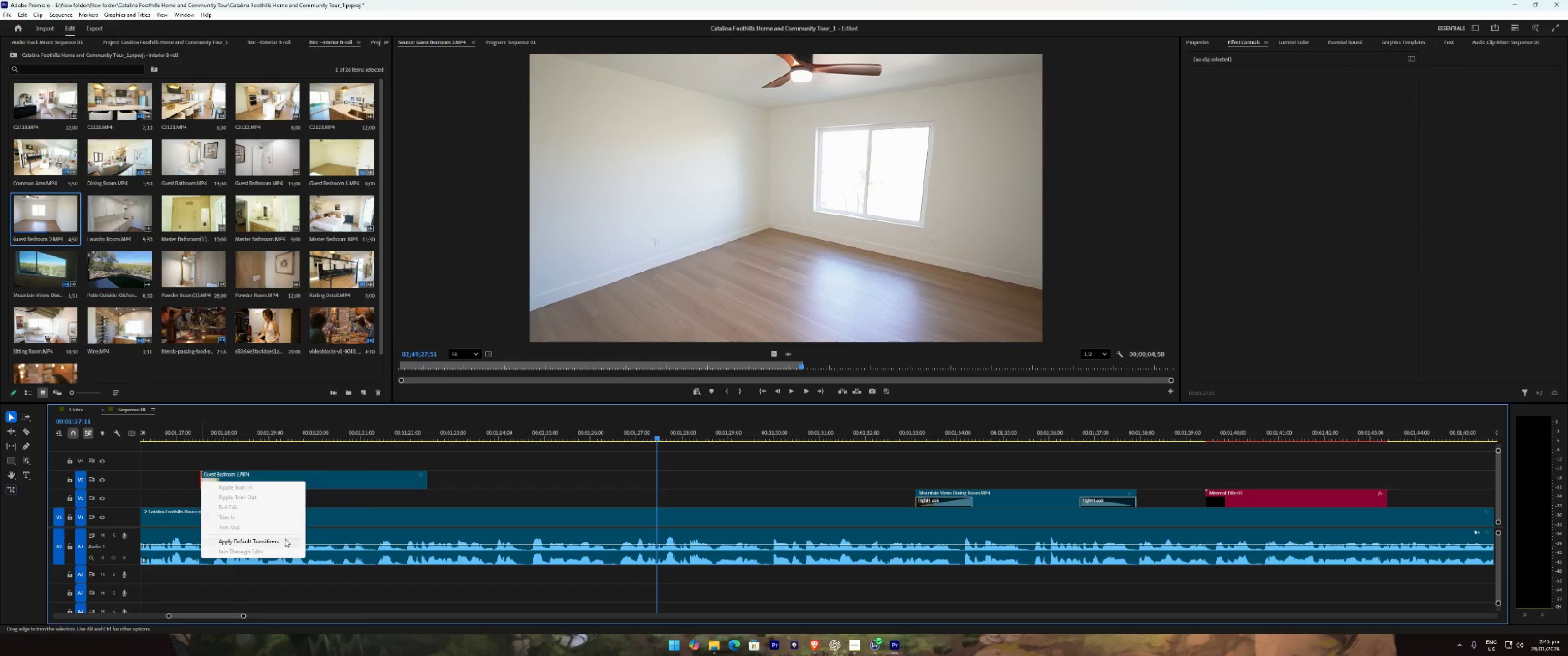 
left_click([284, 540])
 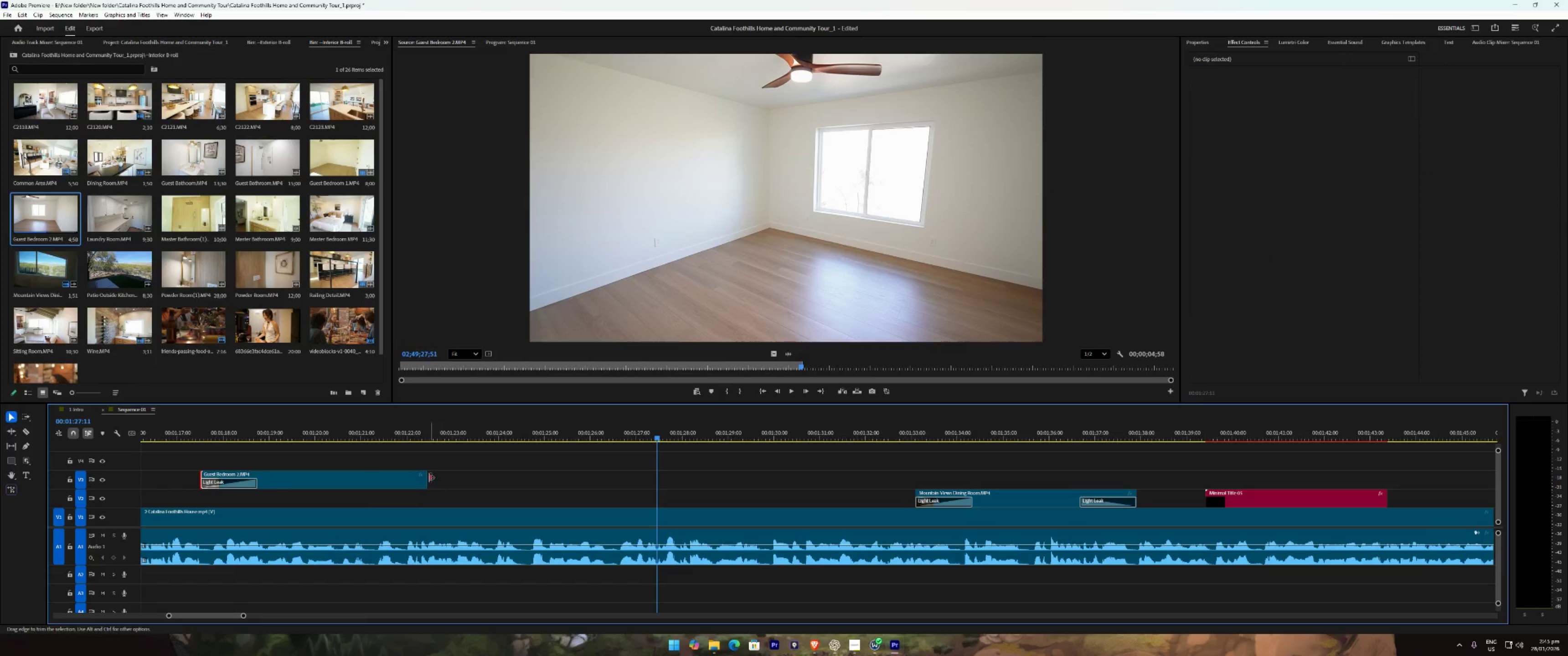 
right_click([430, 478])
 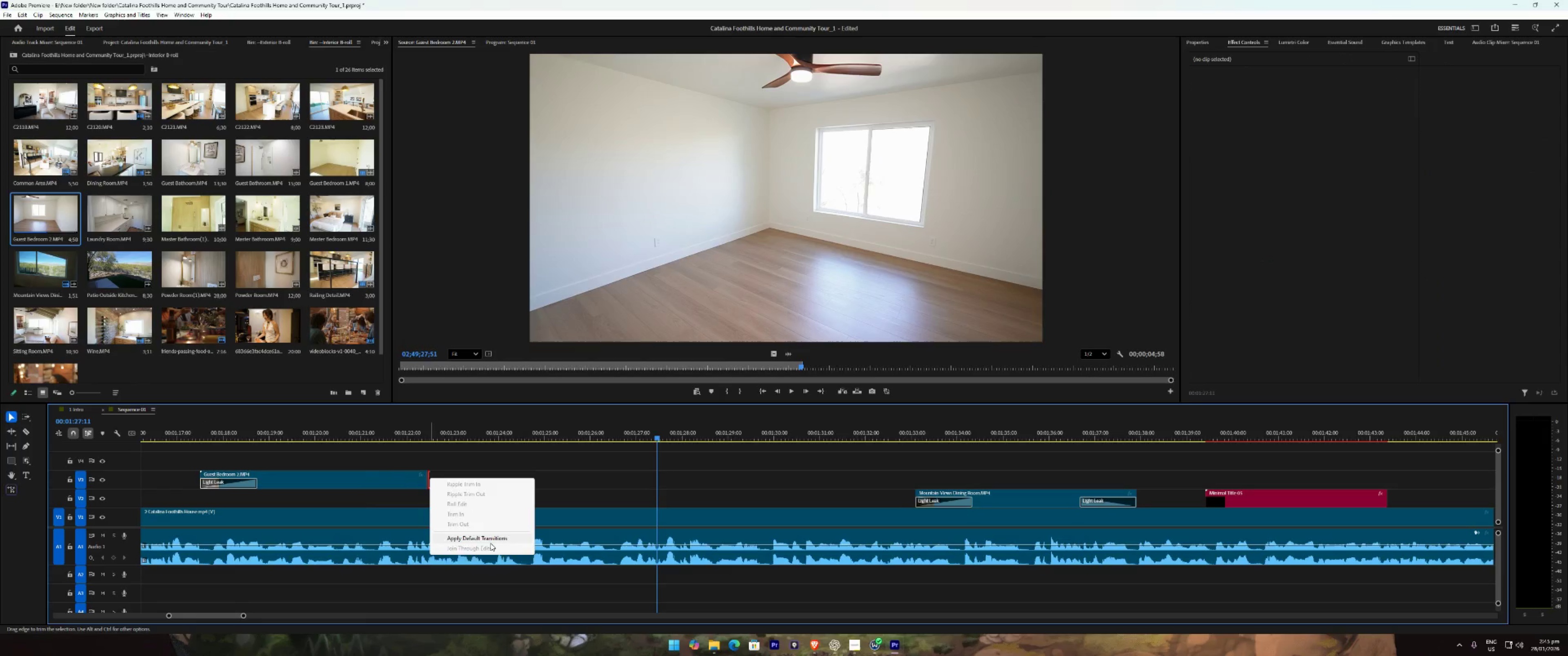 
left_click([490, 543])
 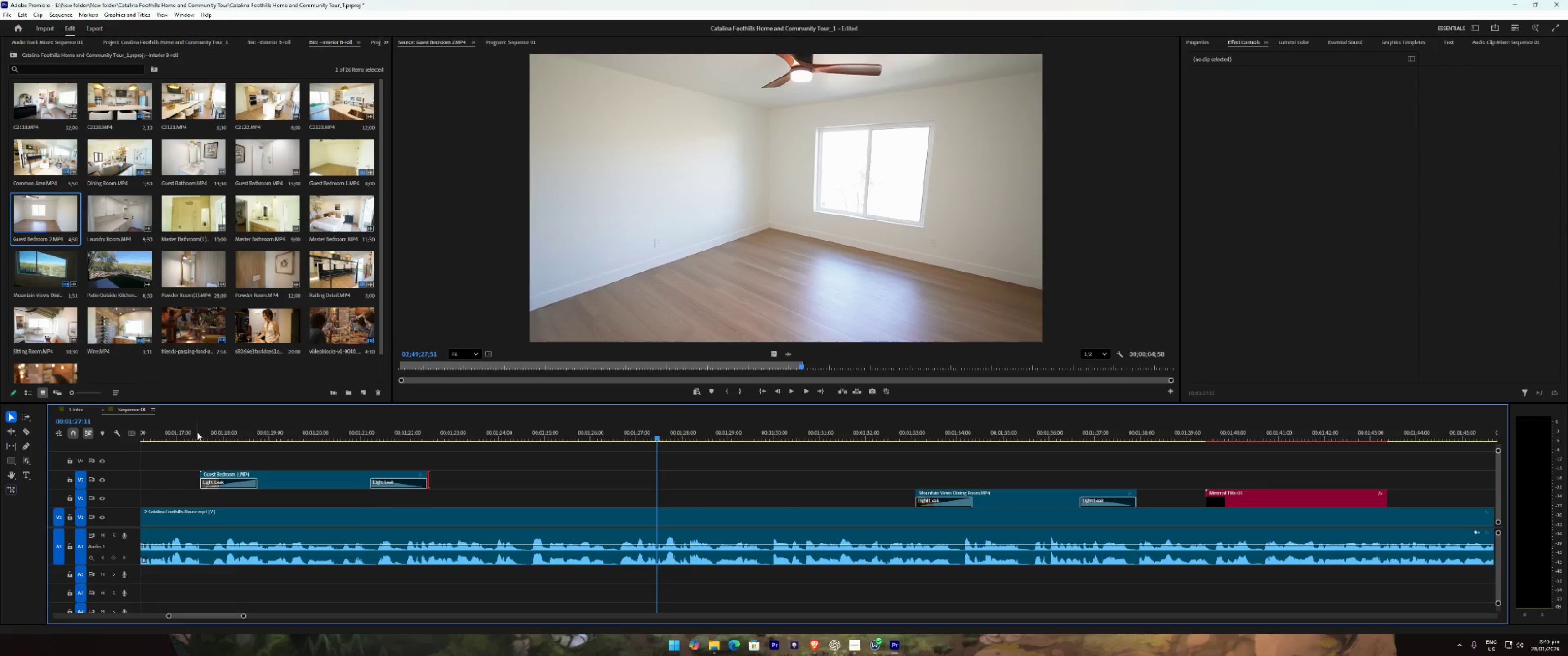 
left_click([194, 432])
 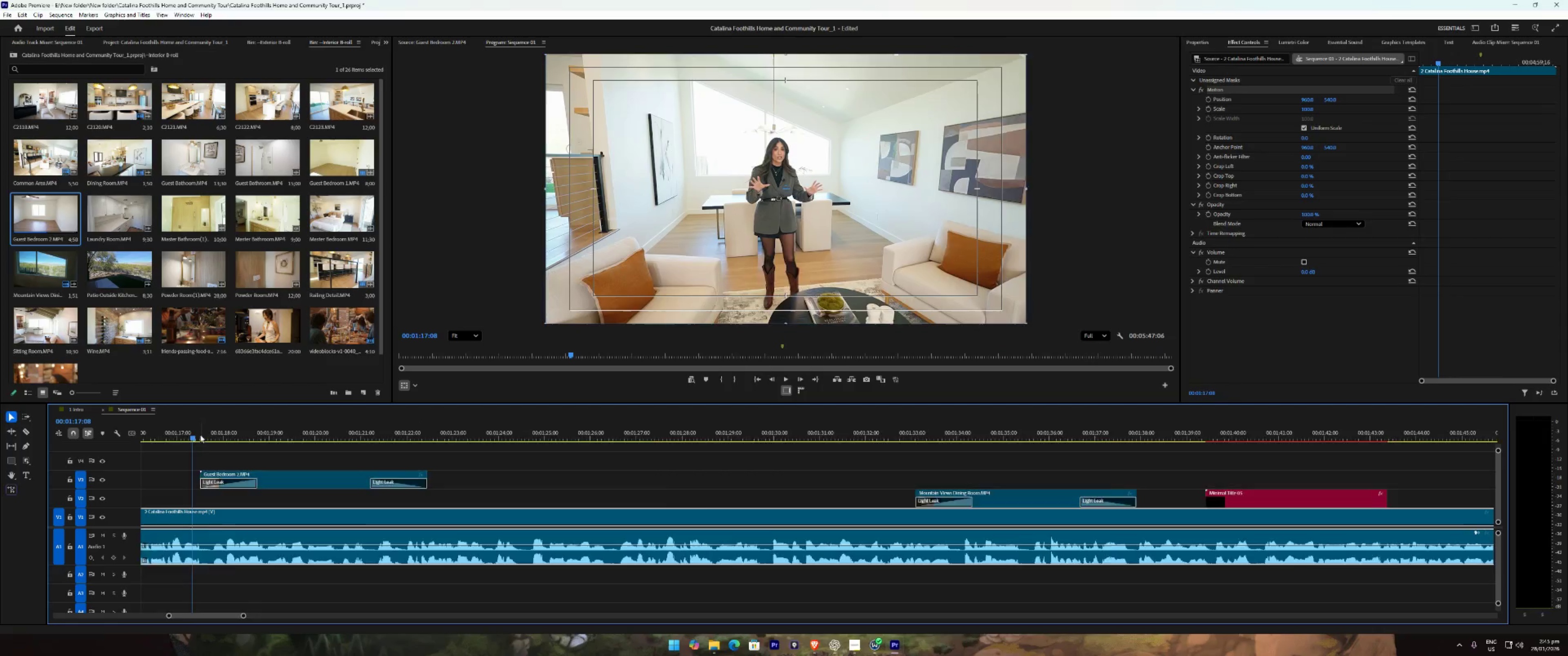 
type( 2211 )
 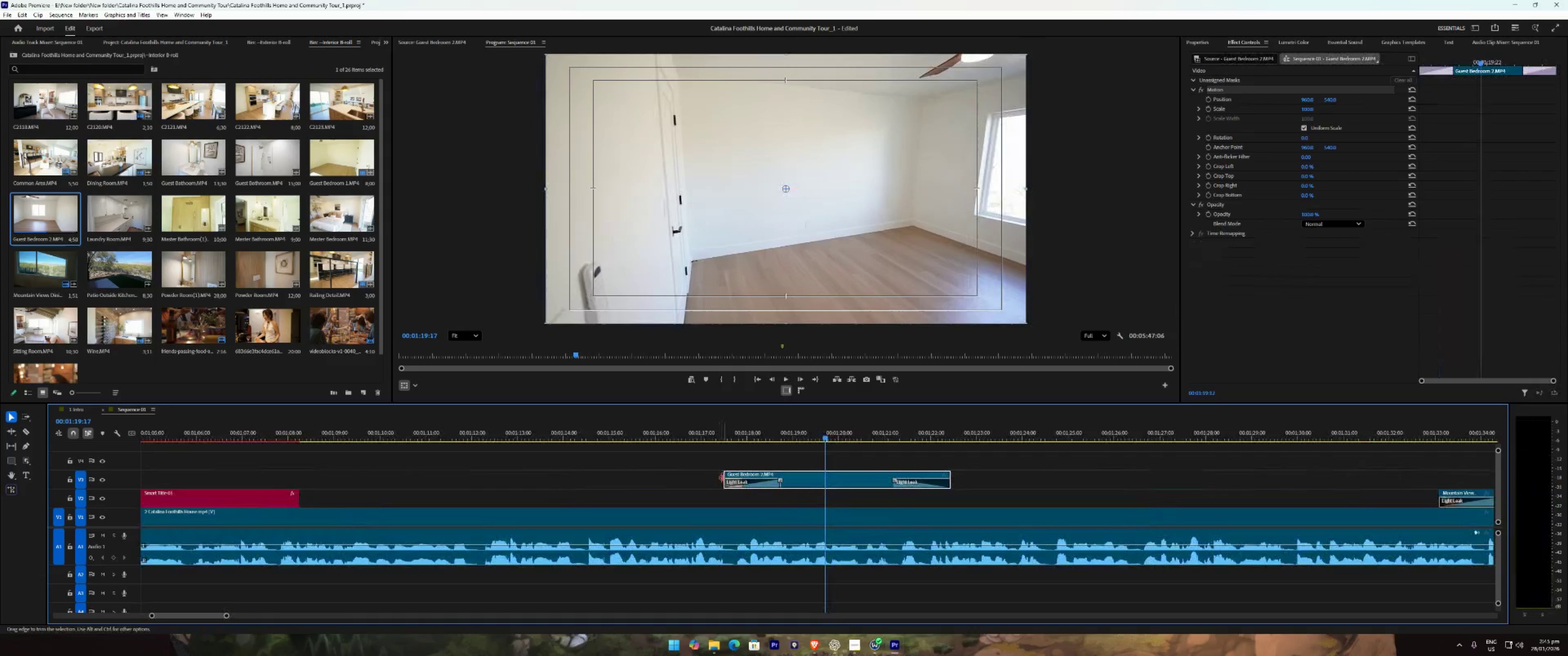 
left_click_drag(start_coordinate=[723, 478], to_coordinate=[752, 478])
 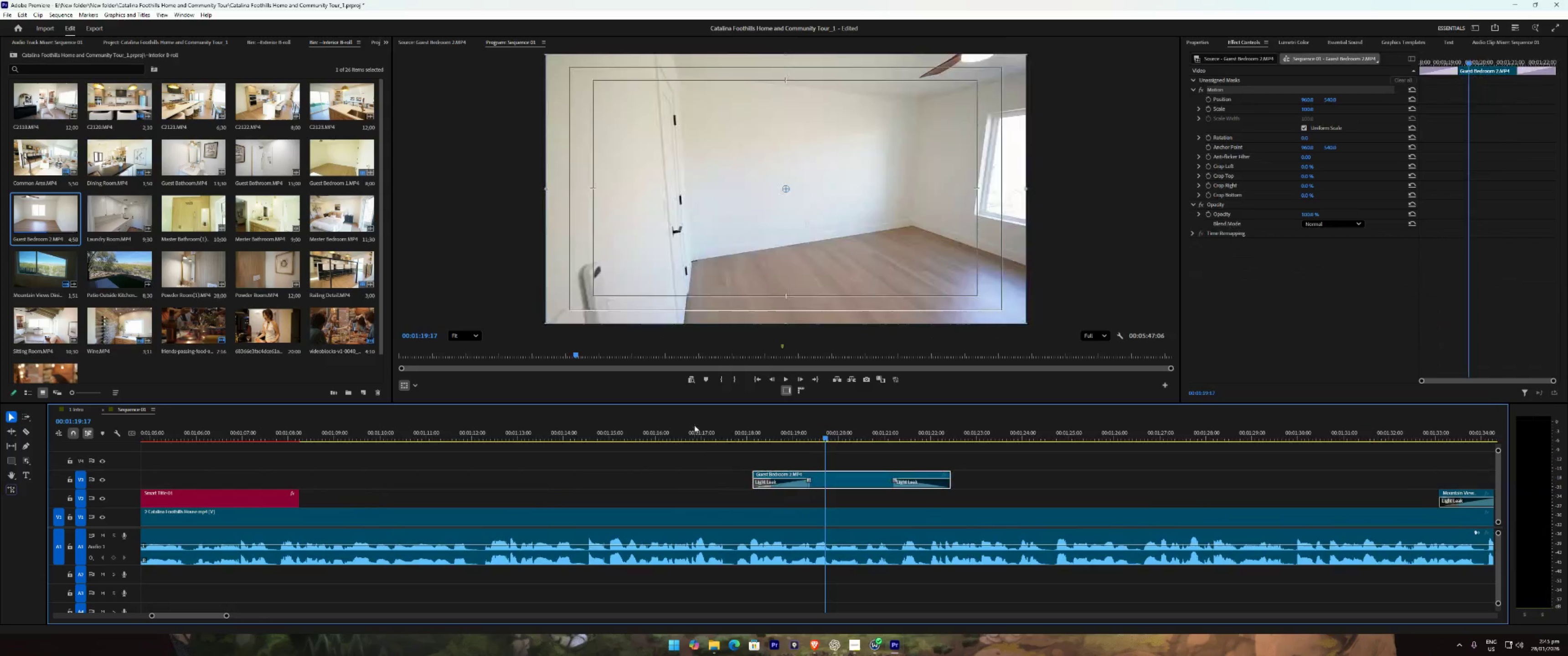 
left_click([694, 425])
 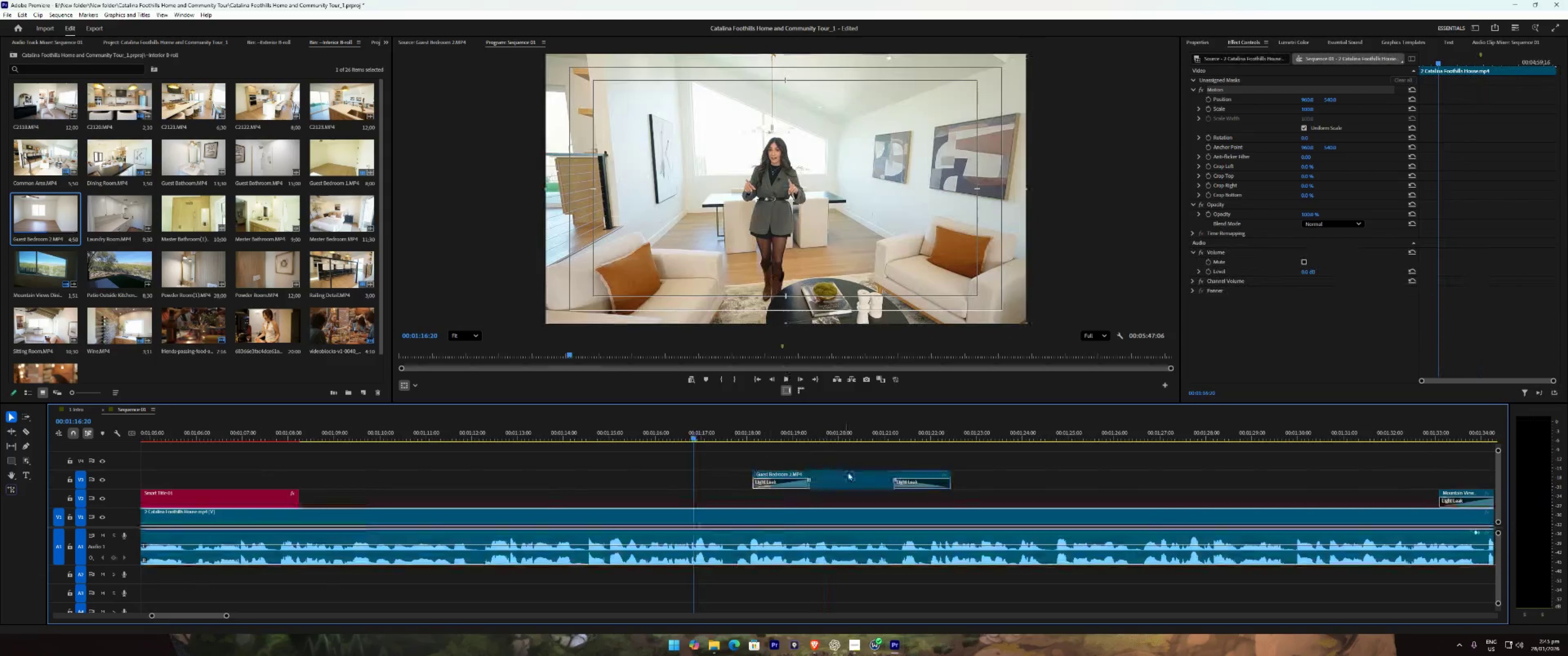 
key(Space)
 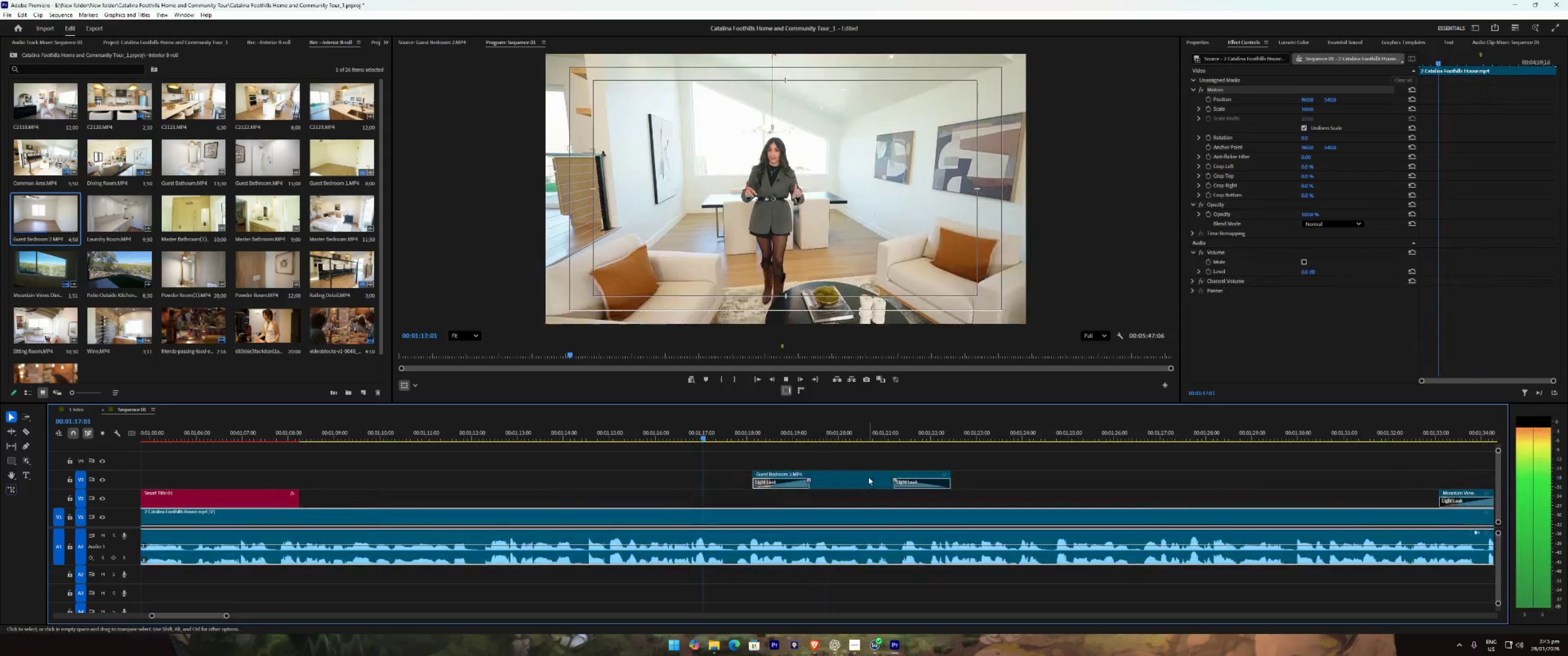 
left_click_drag(start_coordinate=[866, 477], to_coordinate=[825, 479])
 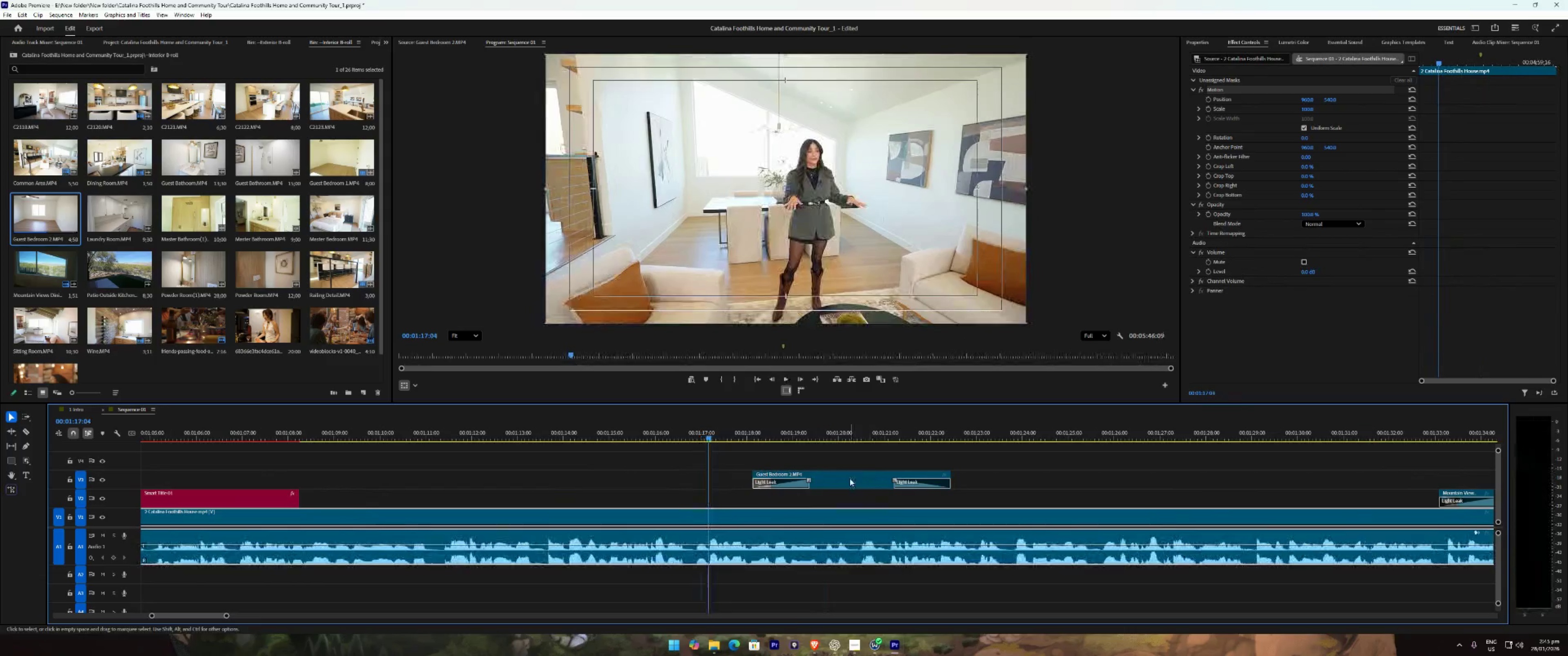 
key(Control+ControlLeft)
 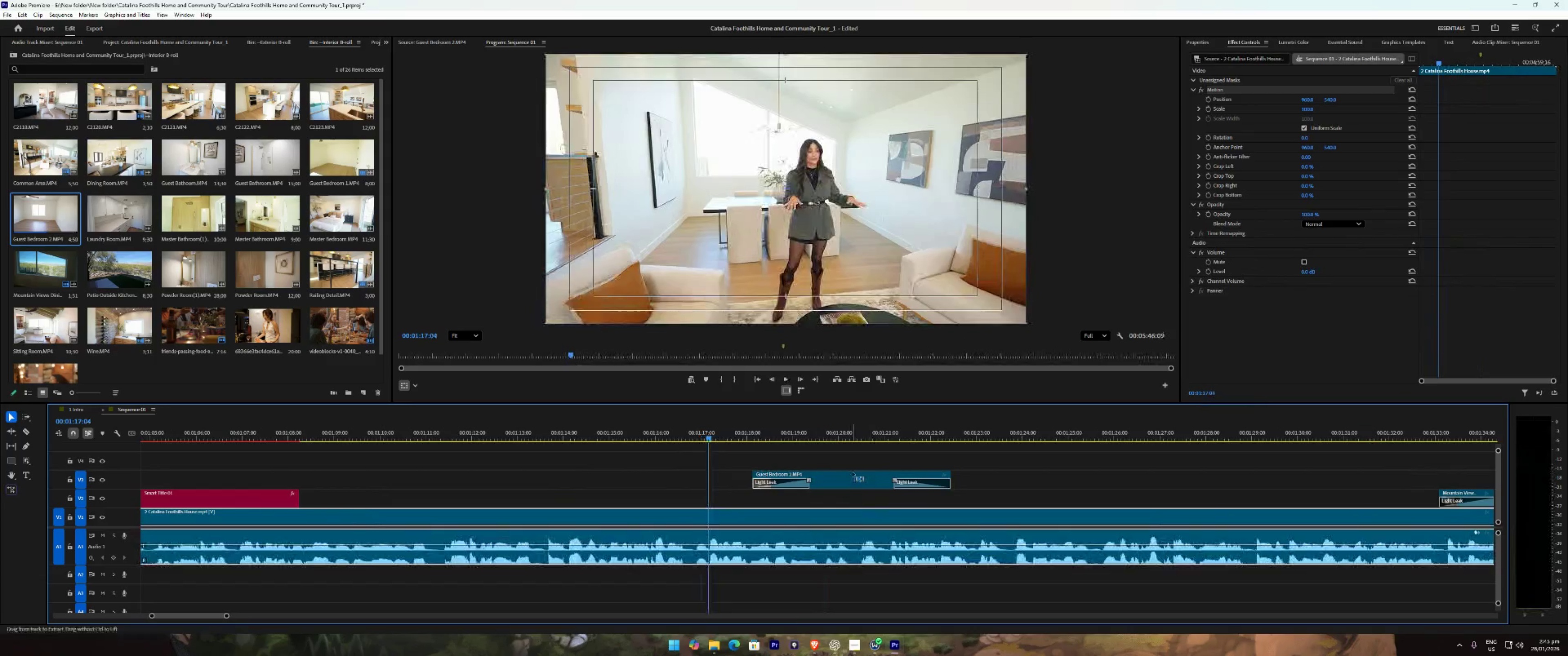 
key(Control+Z)
 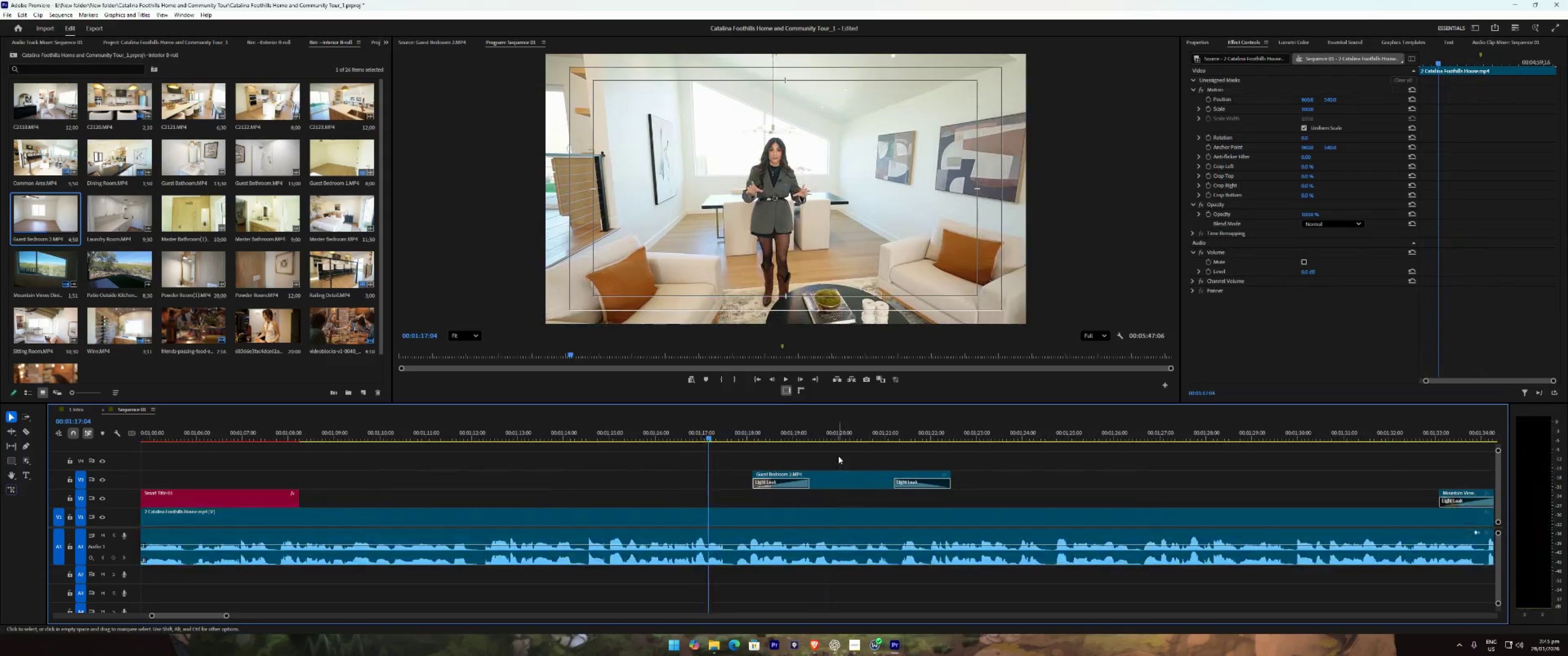 
left_click([838, 456])
 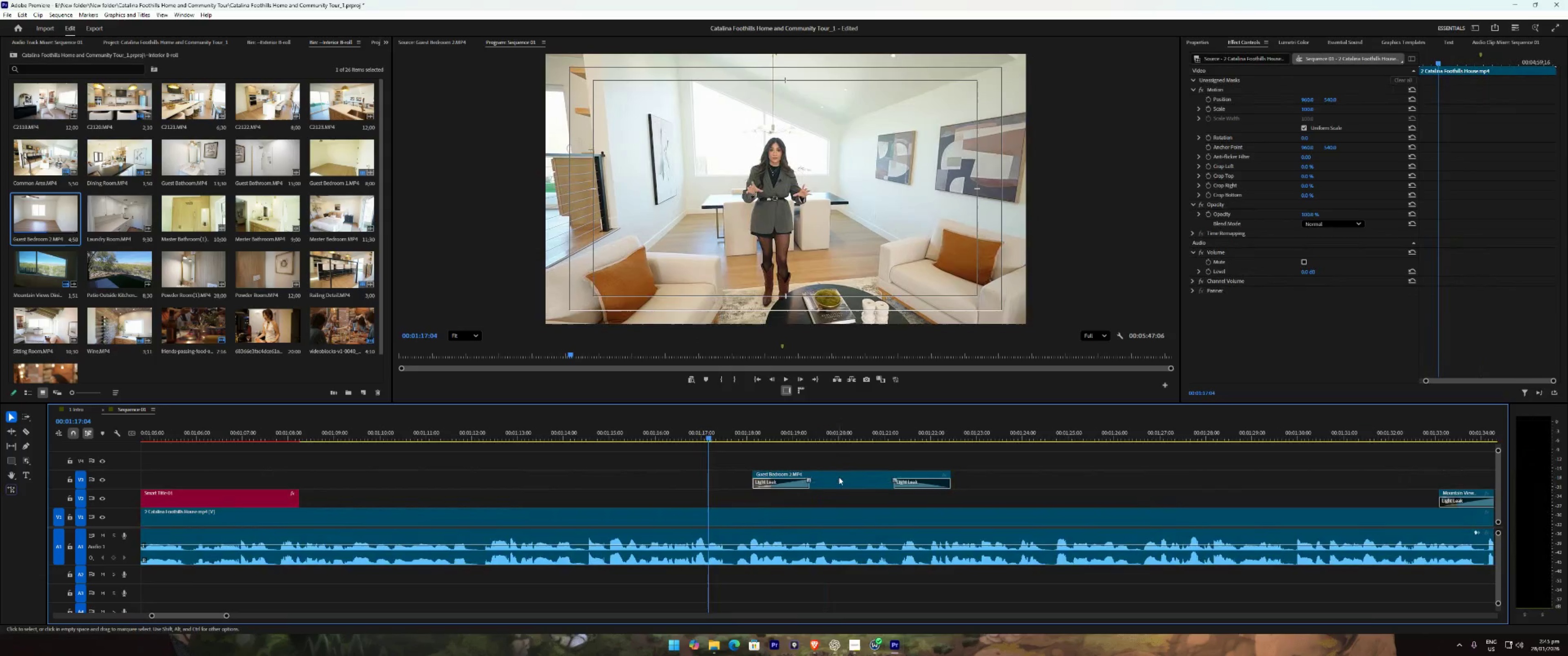 
left_click_drag(start_coordinate=[839, 477], to_coordinate=[778, 477])
 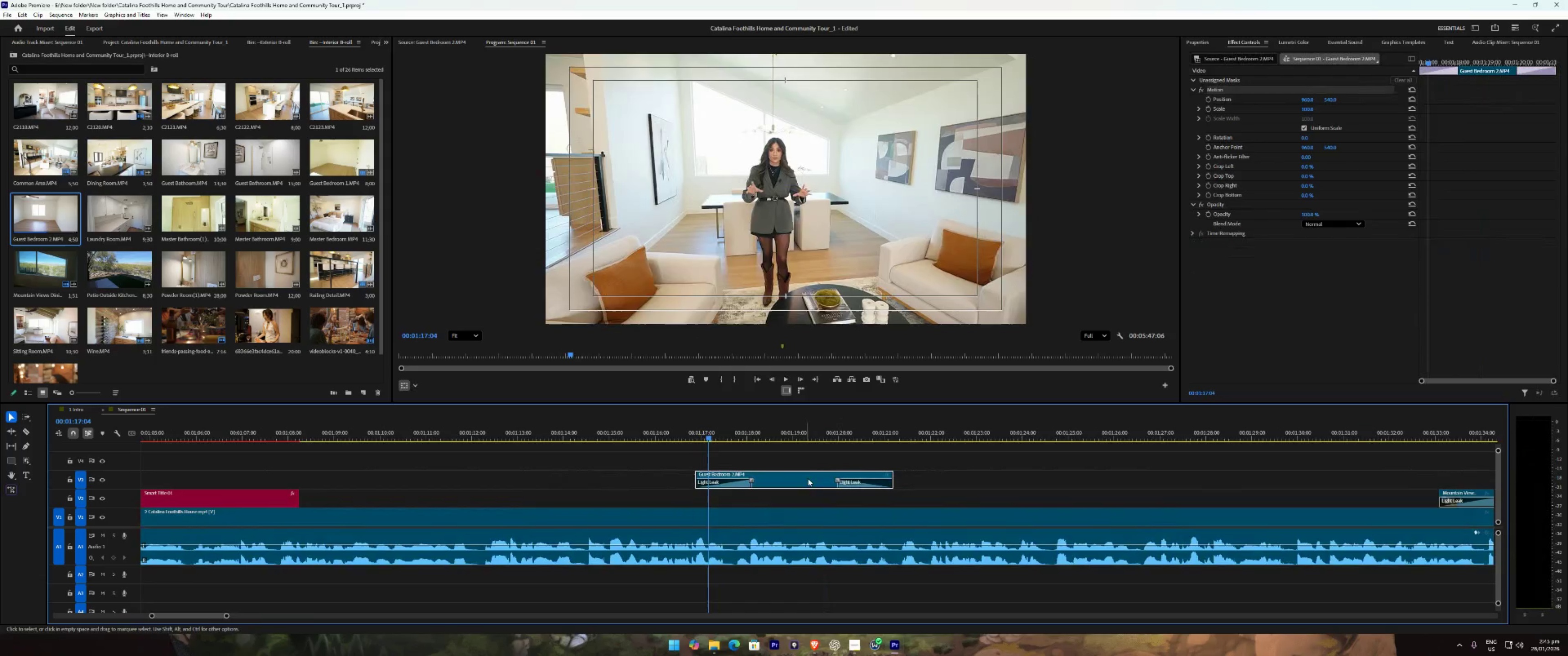 
key(Space)
 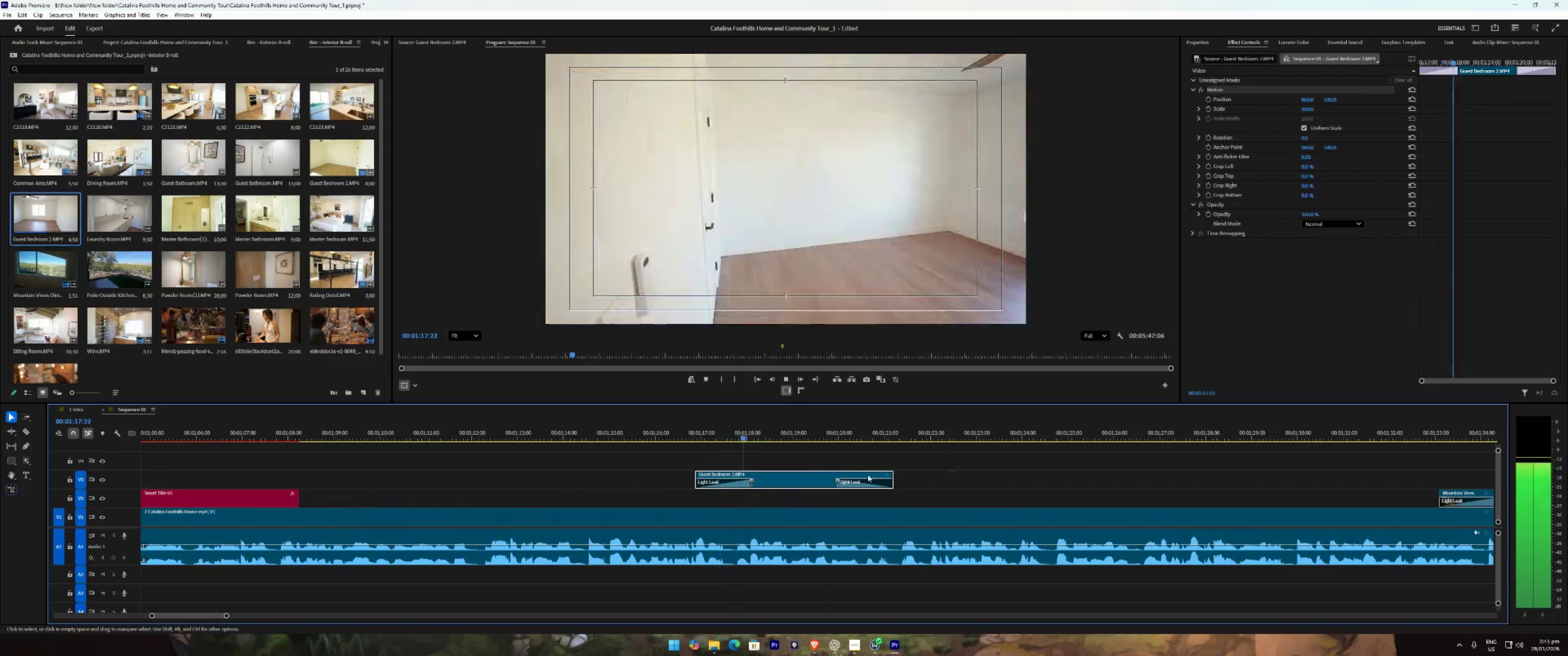 
key(Space)
 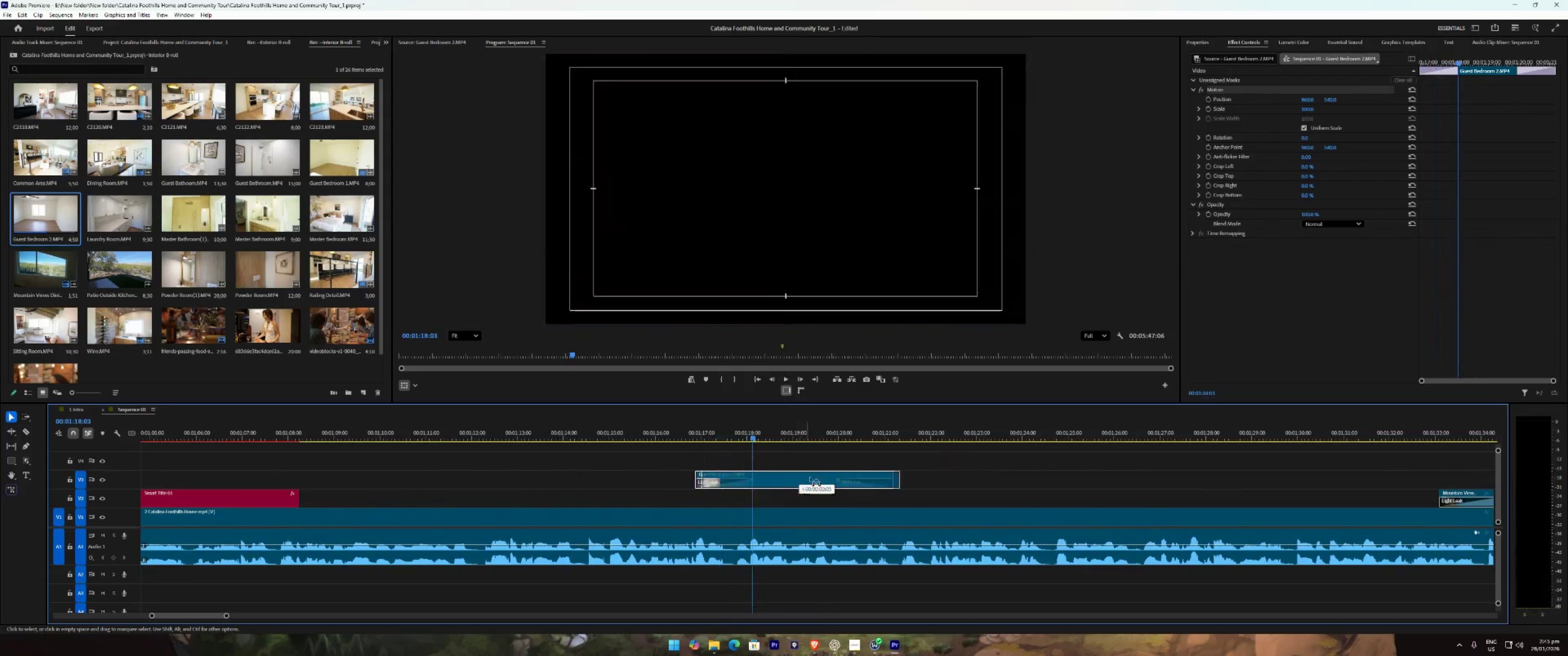 
left_click_drag(start_coordinate=[799, 480], to_coordinate=[862, 482])
 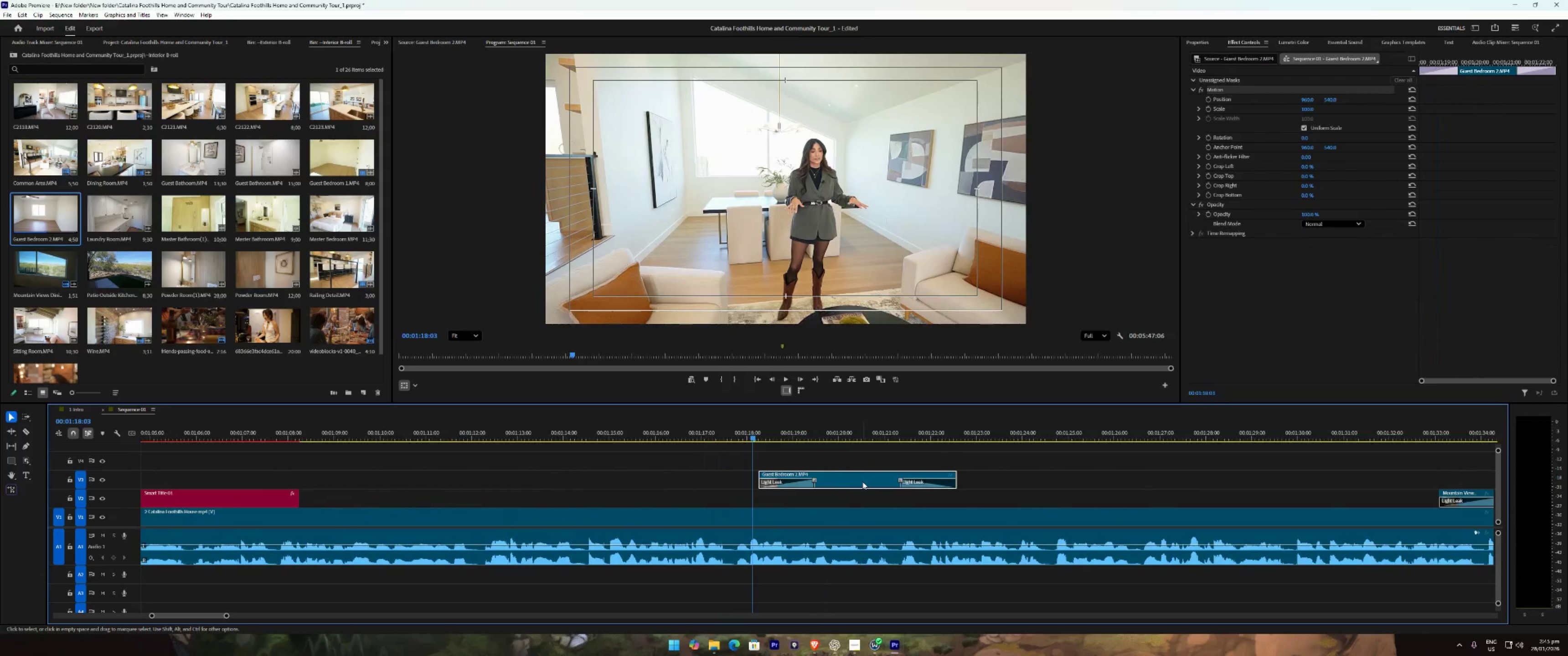 
key(Space)
 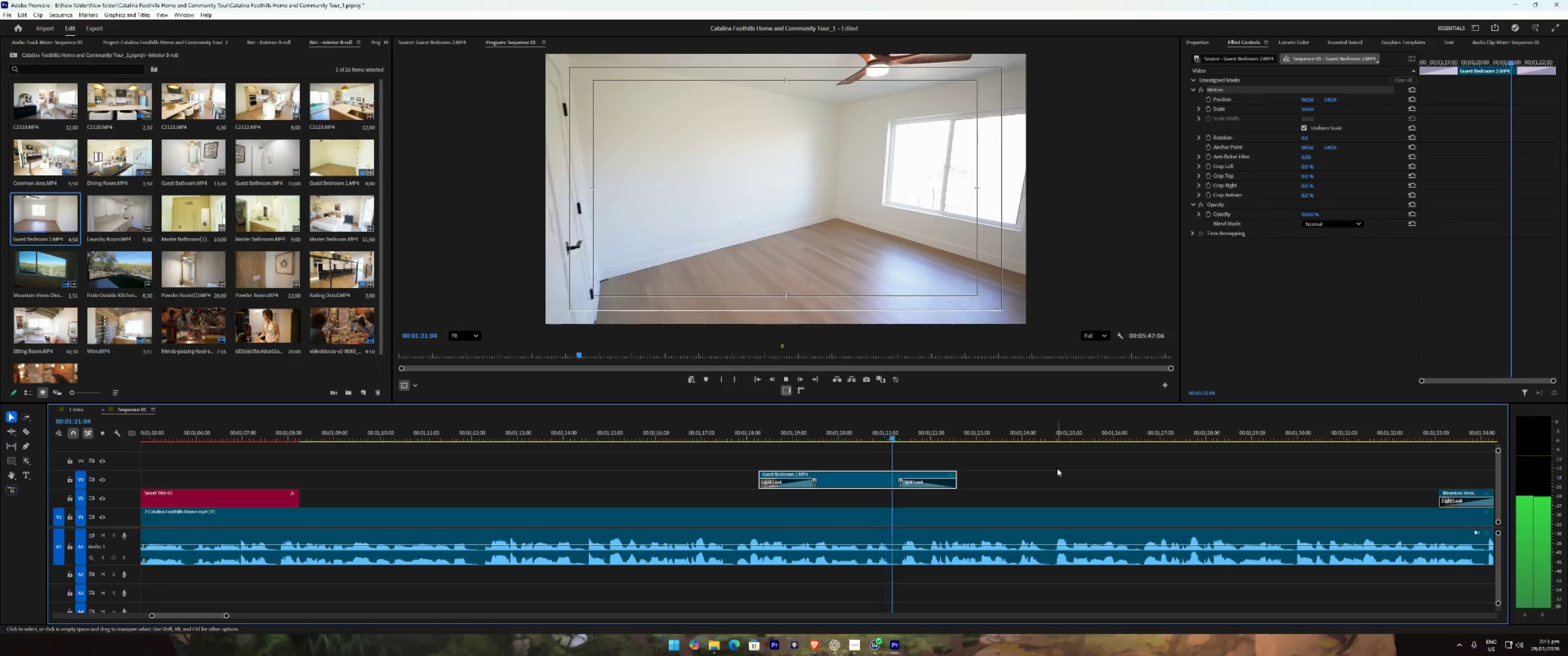 
left_click_drag(start_coordinate=[962, 481], to_coordinate=[1054, 486])
 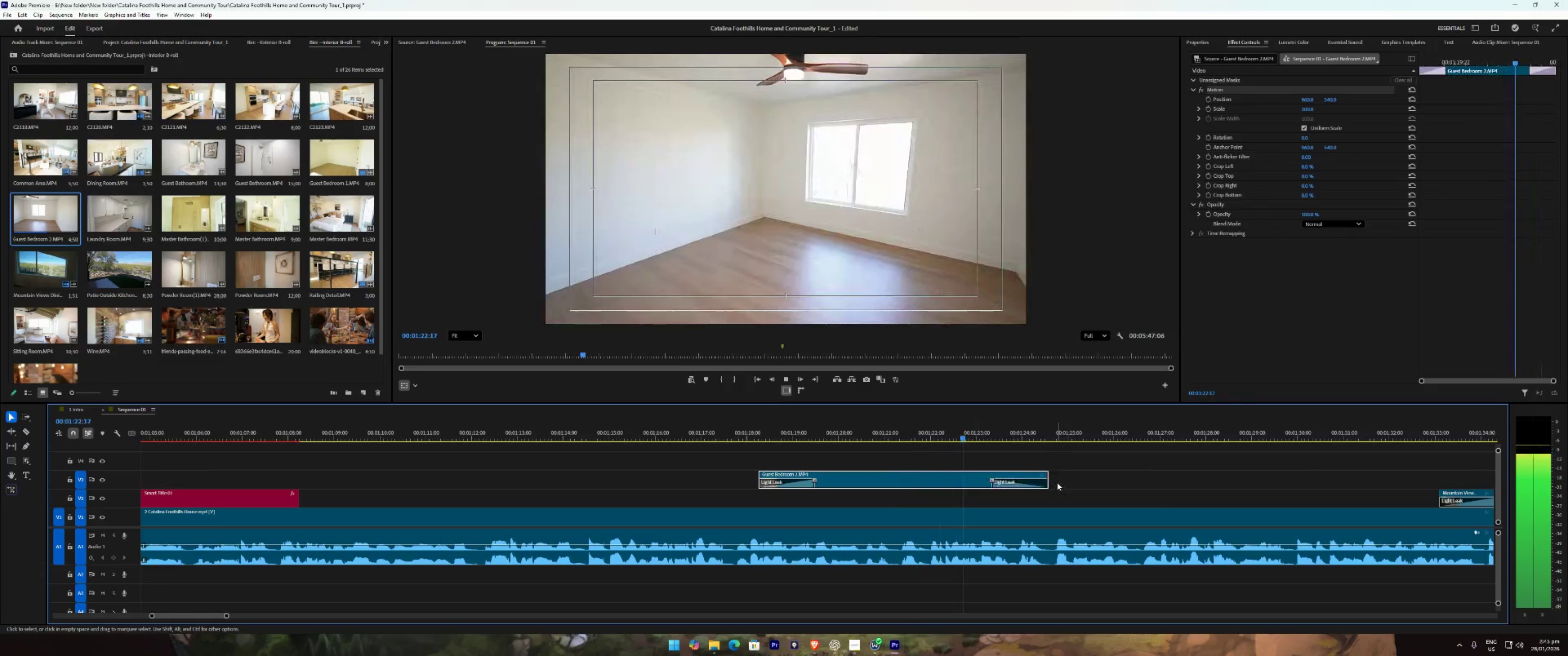 
left_click_drag(start_coordinate=[1057, 482], to_coordinate=[1037, 484])
 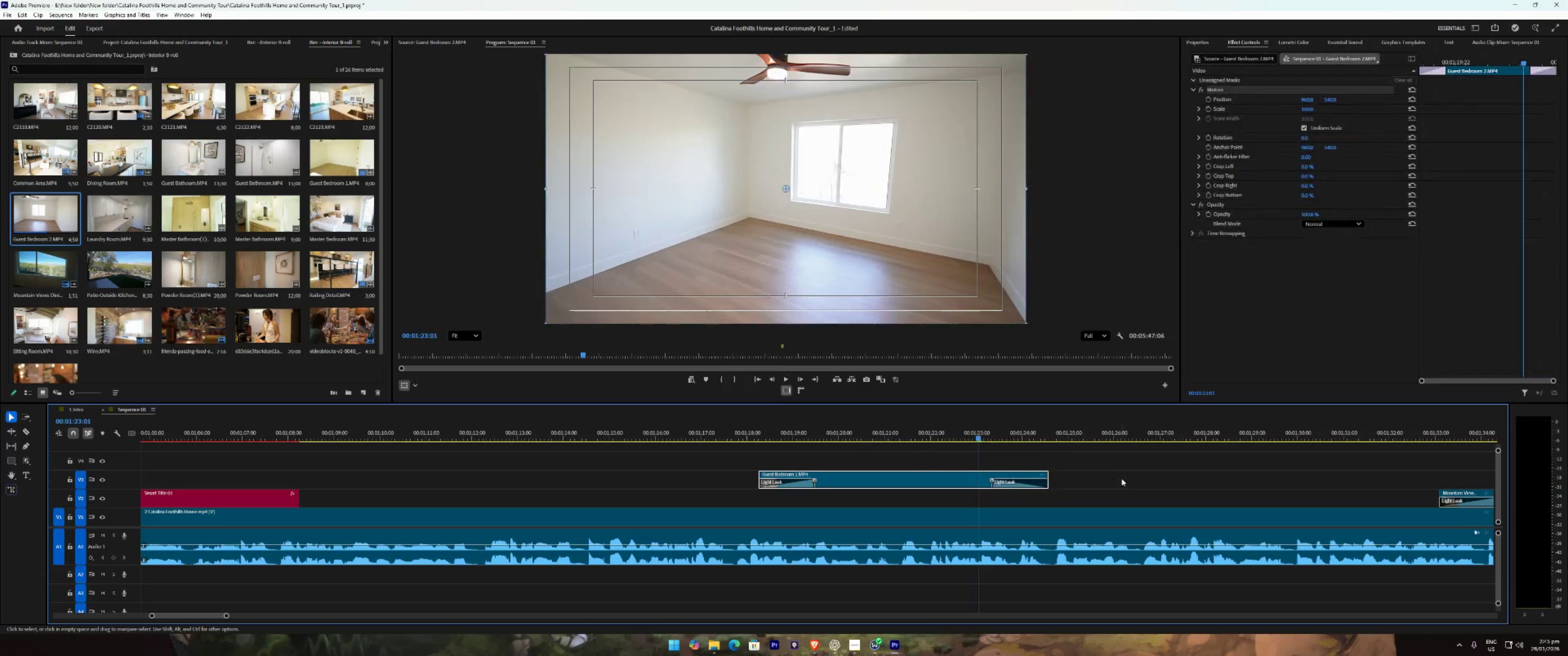 
key(Space)
 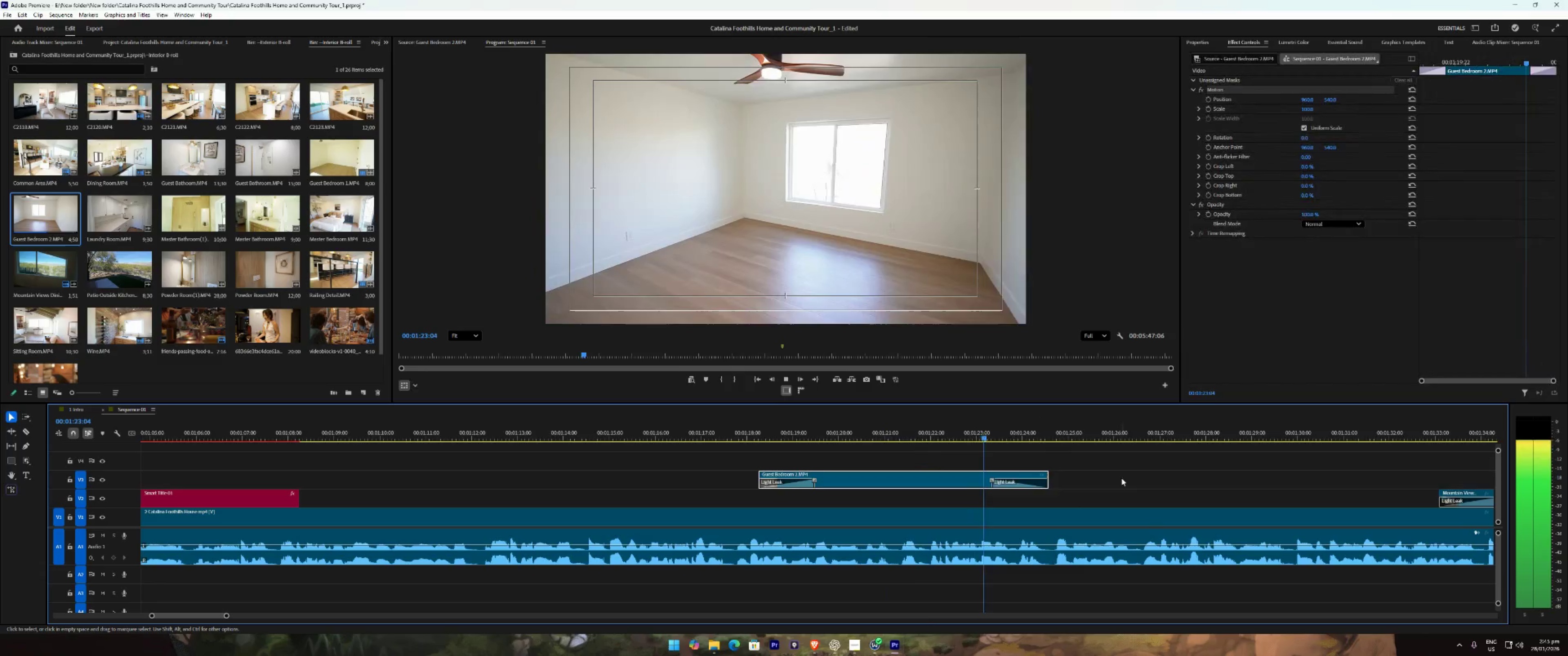 
left_click([1121, 478])
 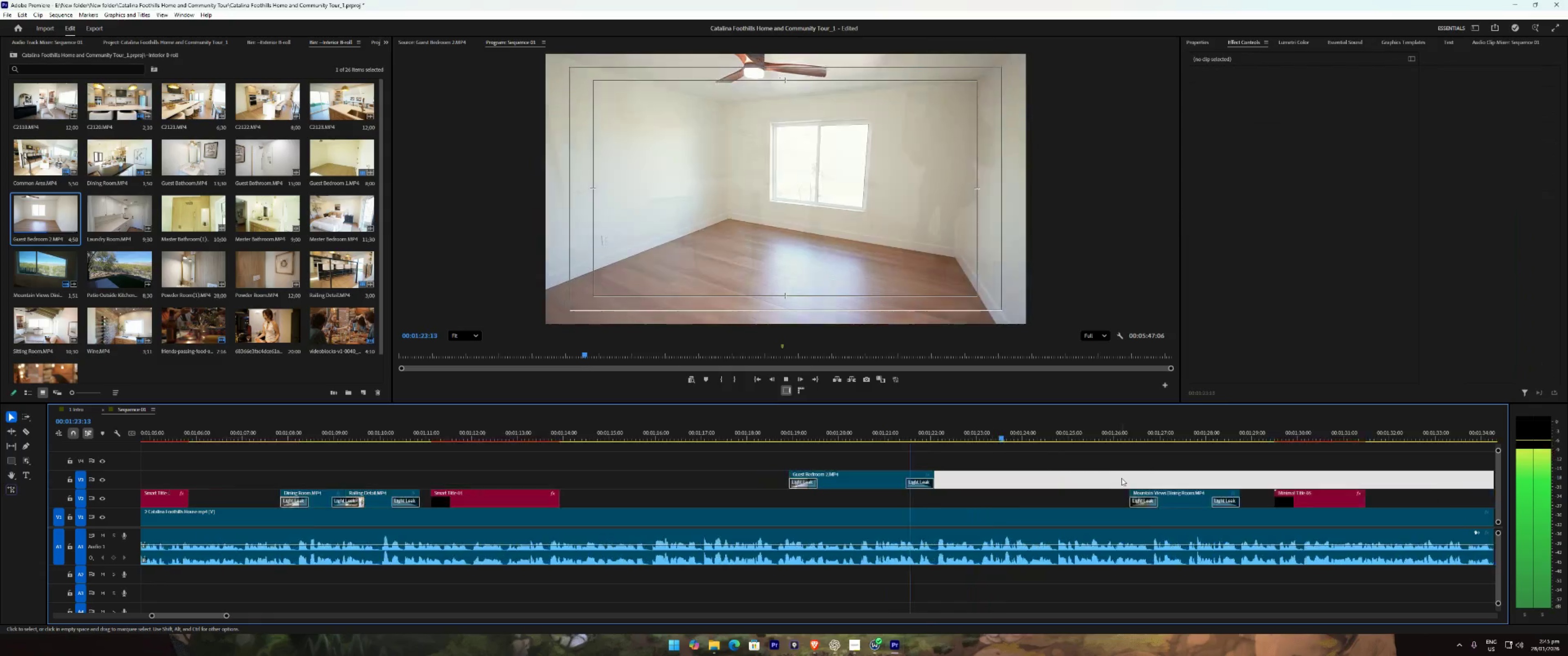 
type(2222111)
 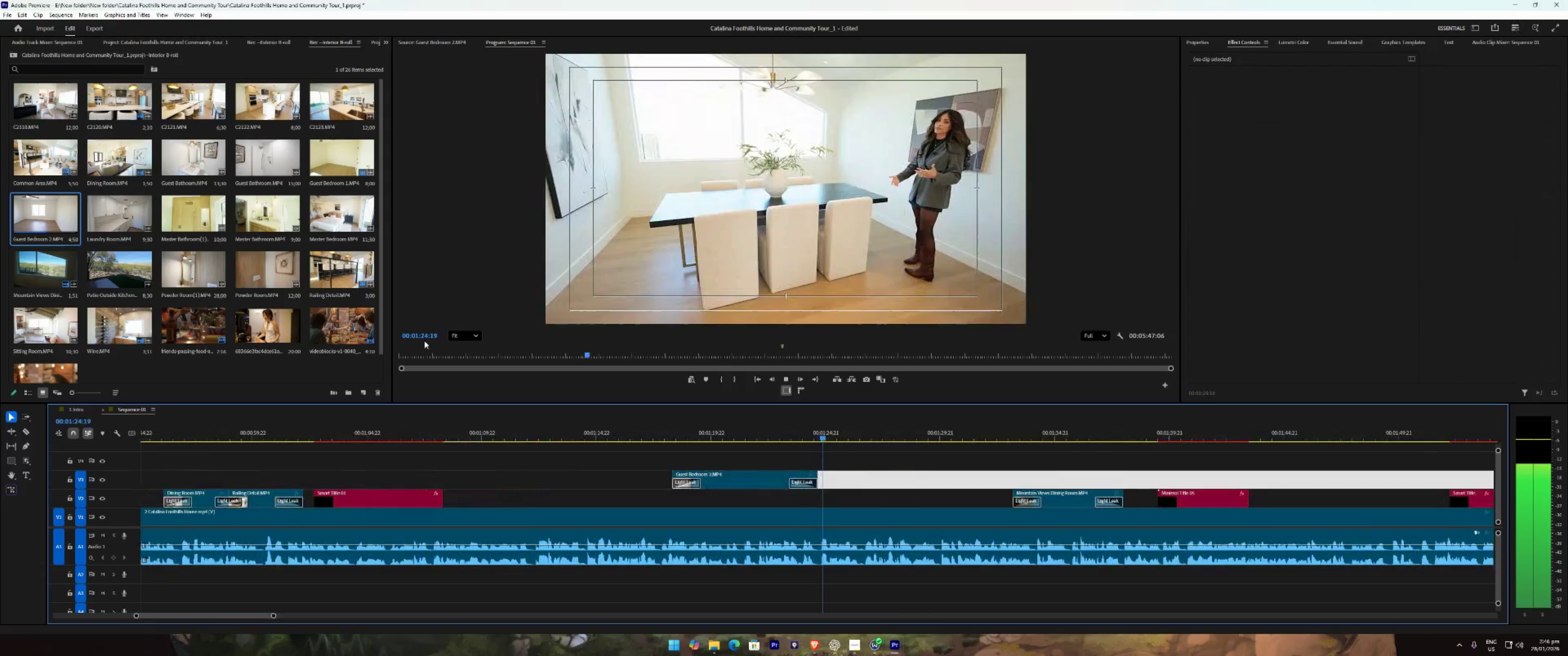 
key(Space)
 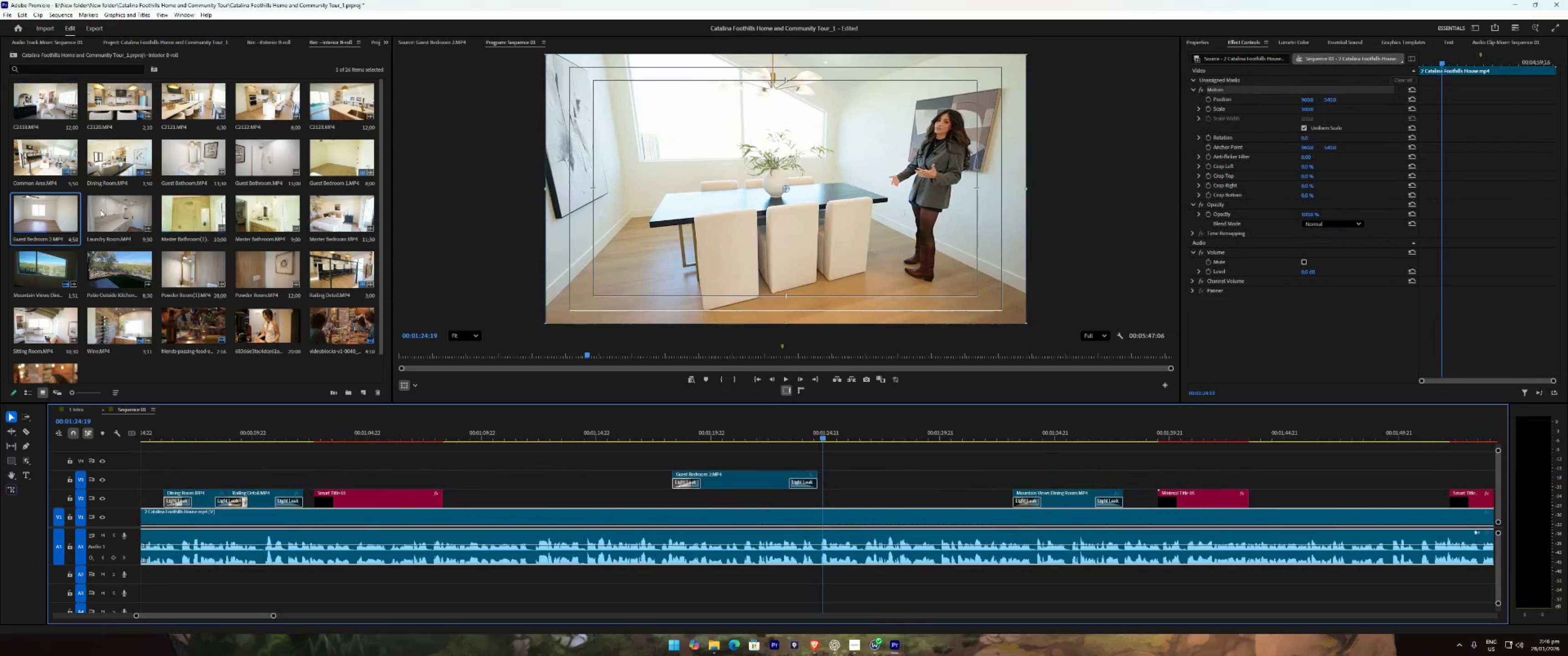 
left_click([102, 210])
 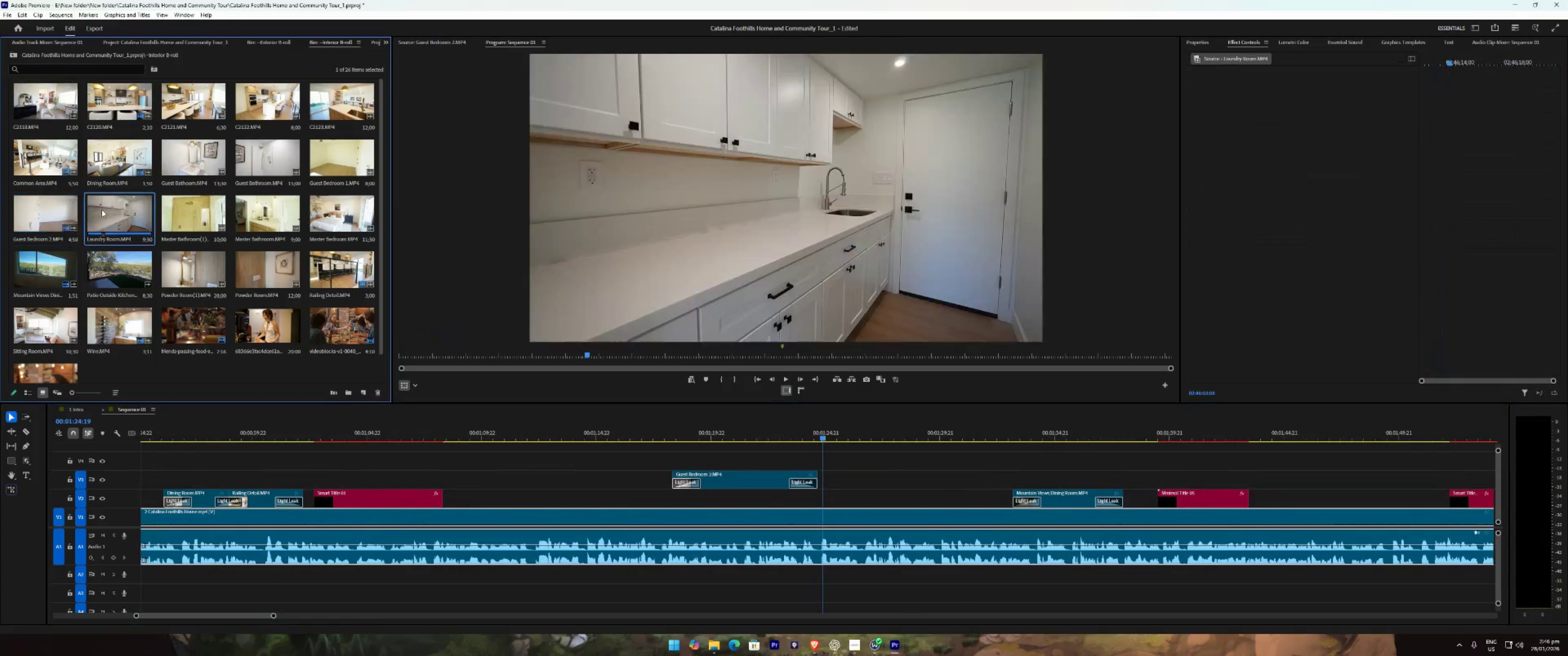 
left_click_drag(start_coordinate=[102, 210], to_coordinate=[105, 210])
 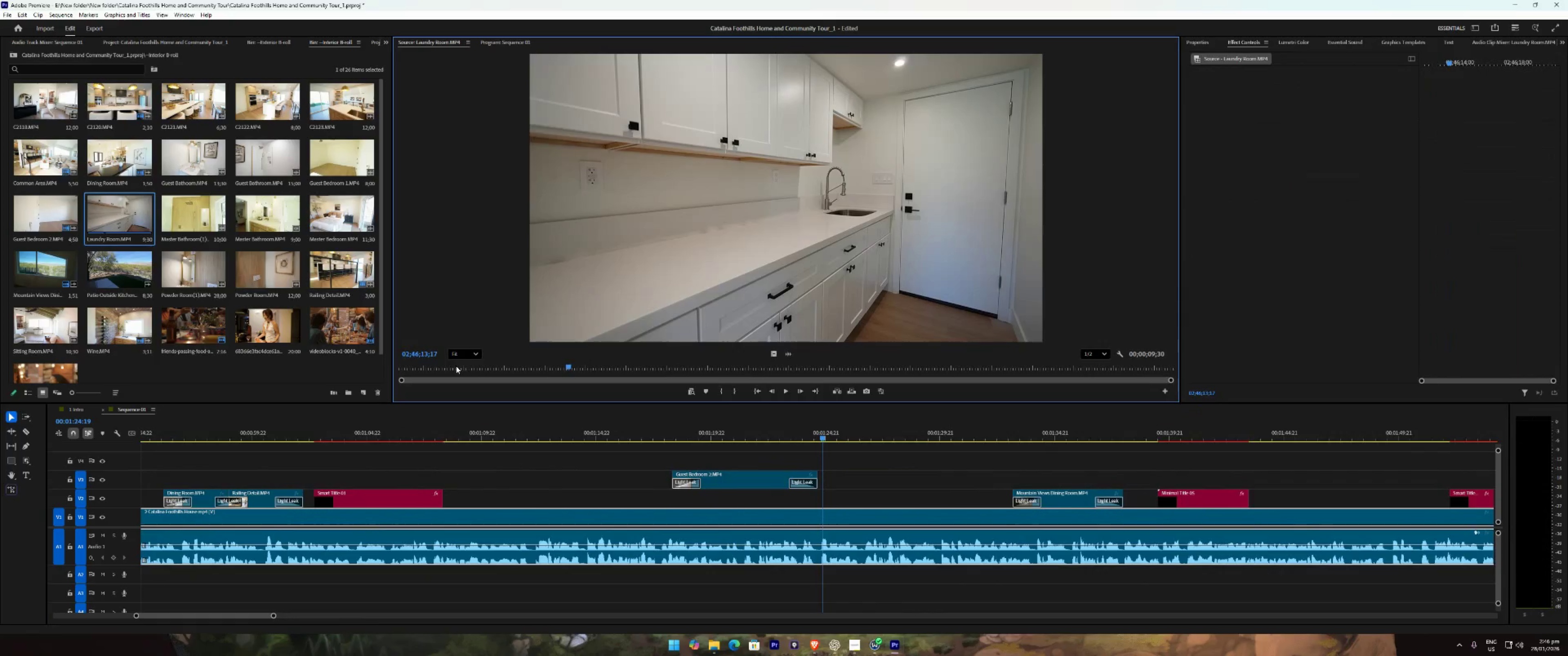 
left_click_drag(start_coordinate=[455, 367], to_coordinate=[585, 373])
 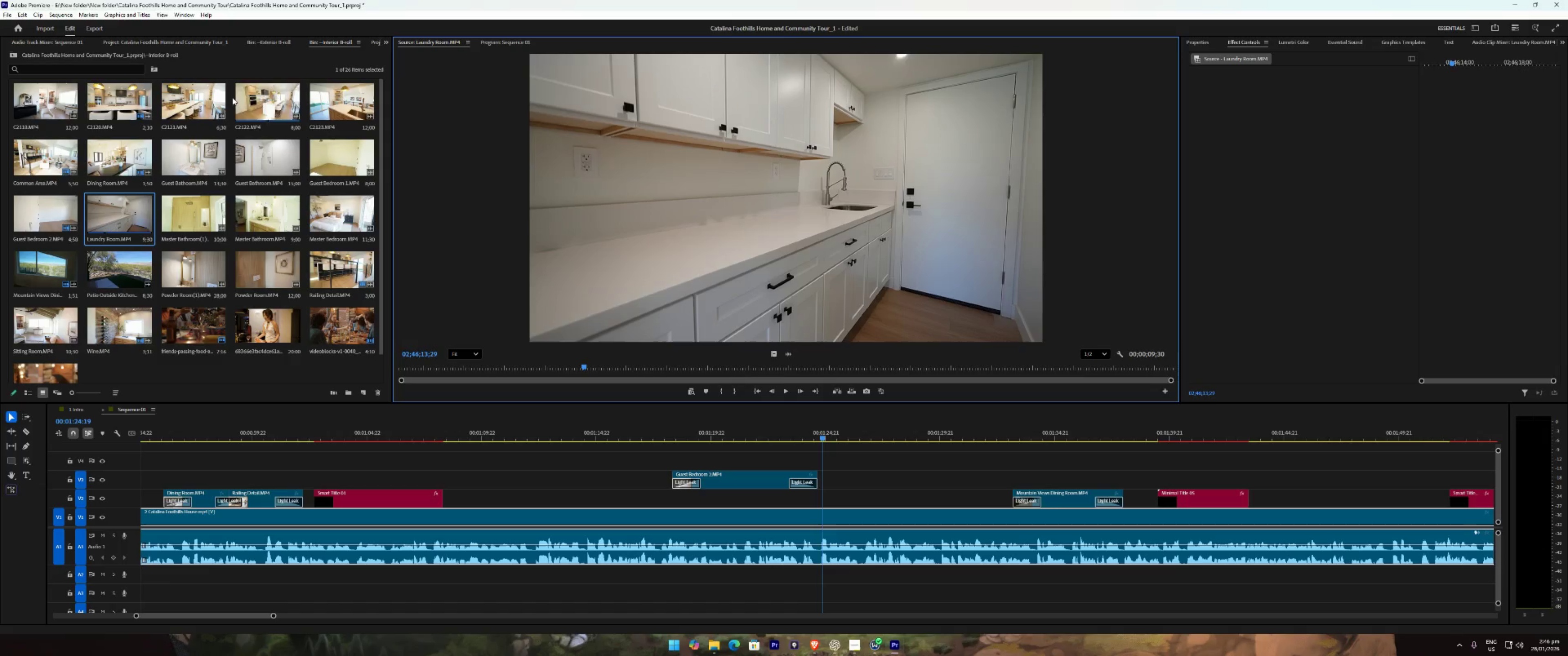 
left_click([243, 97])
 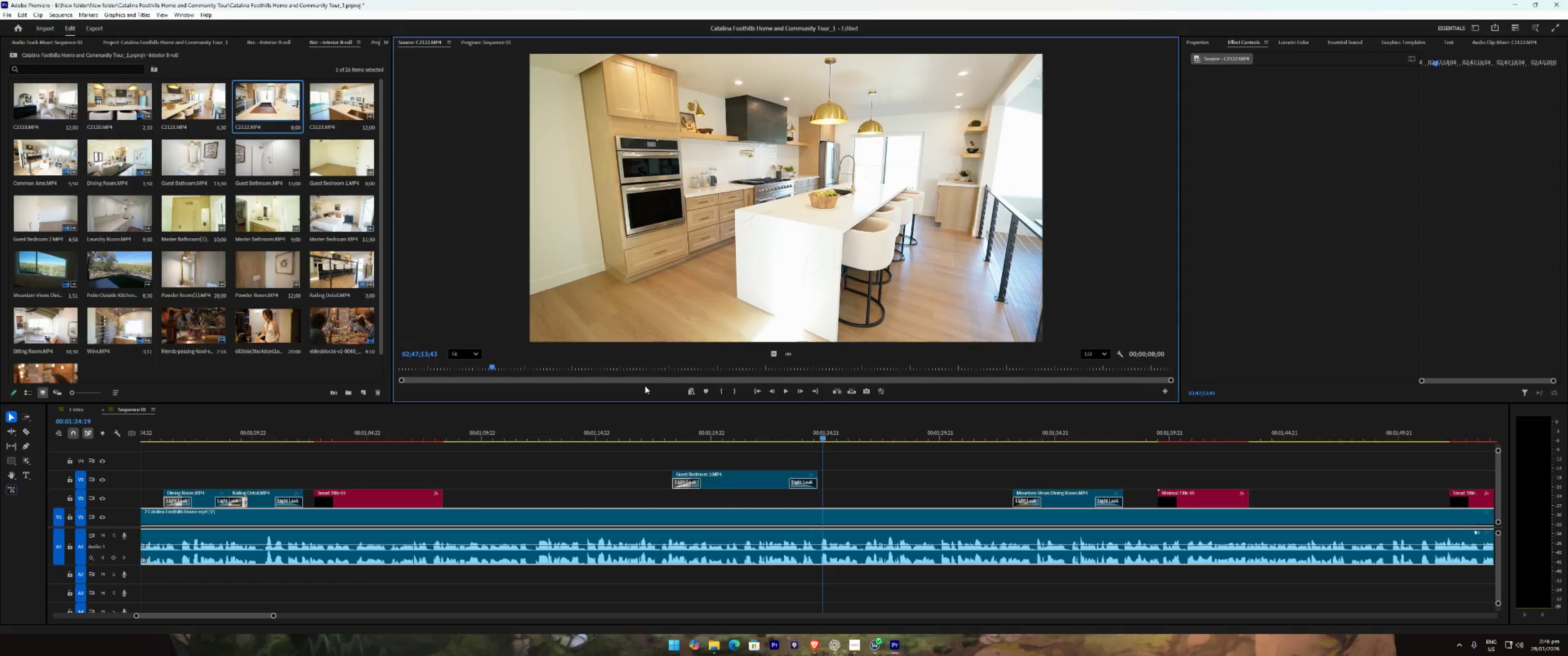 
left_click_drag(start_coordinate=[630, 365], to_coordinate=[361, 364])
 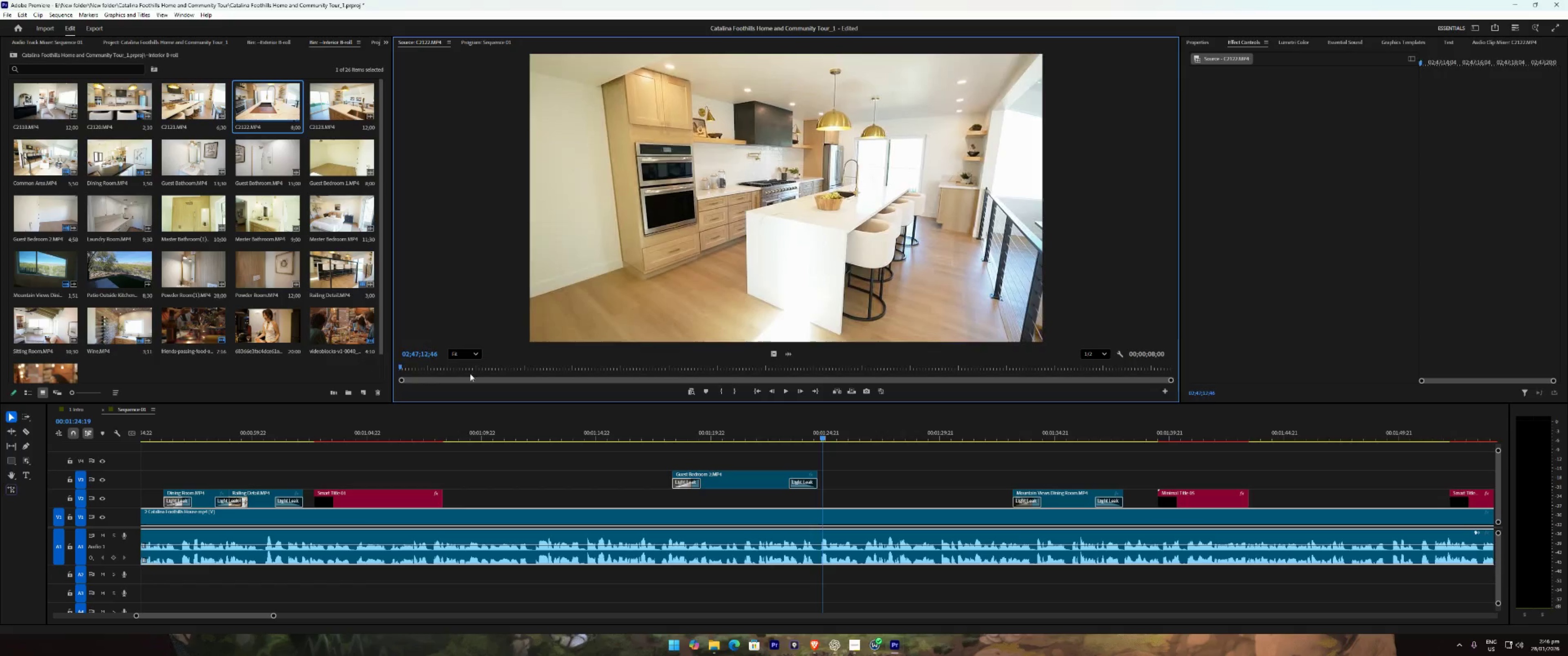 
key(Space)
 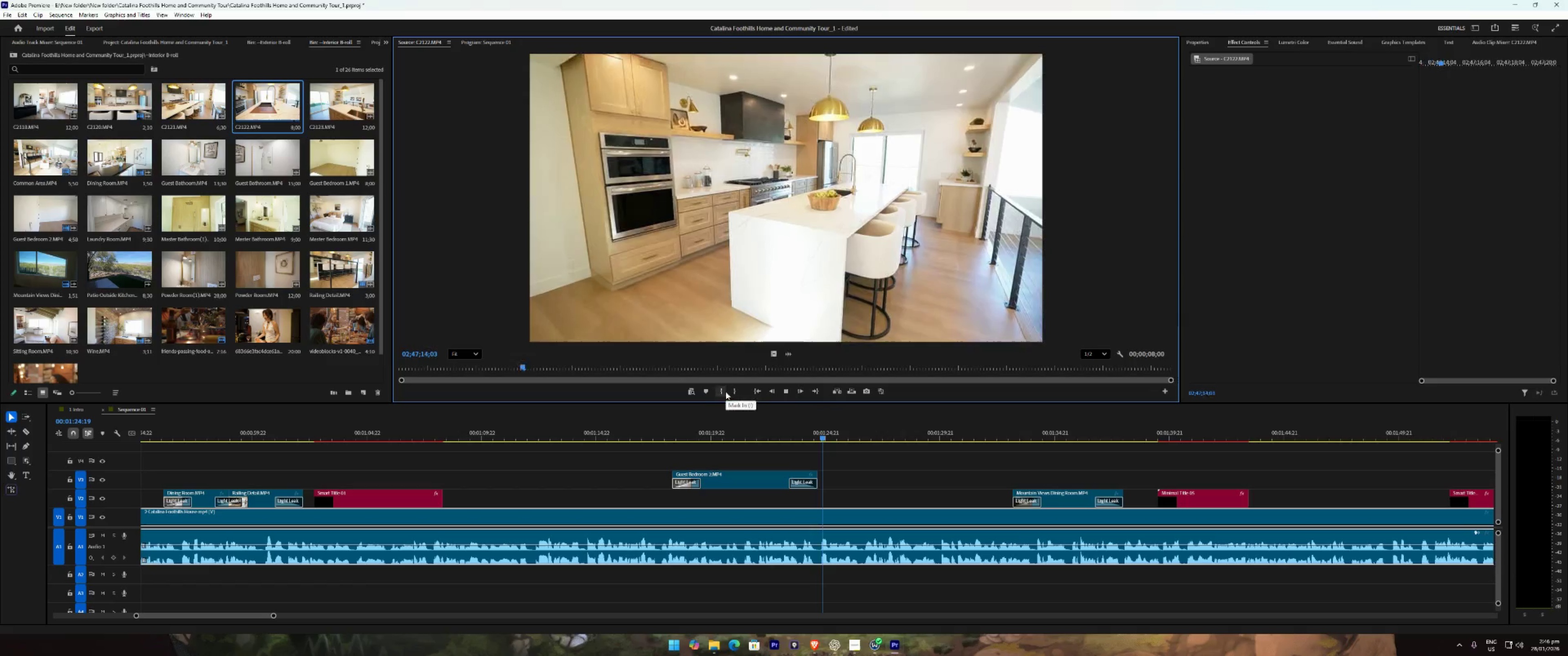 
left_click([726, 392])
 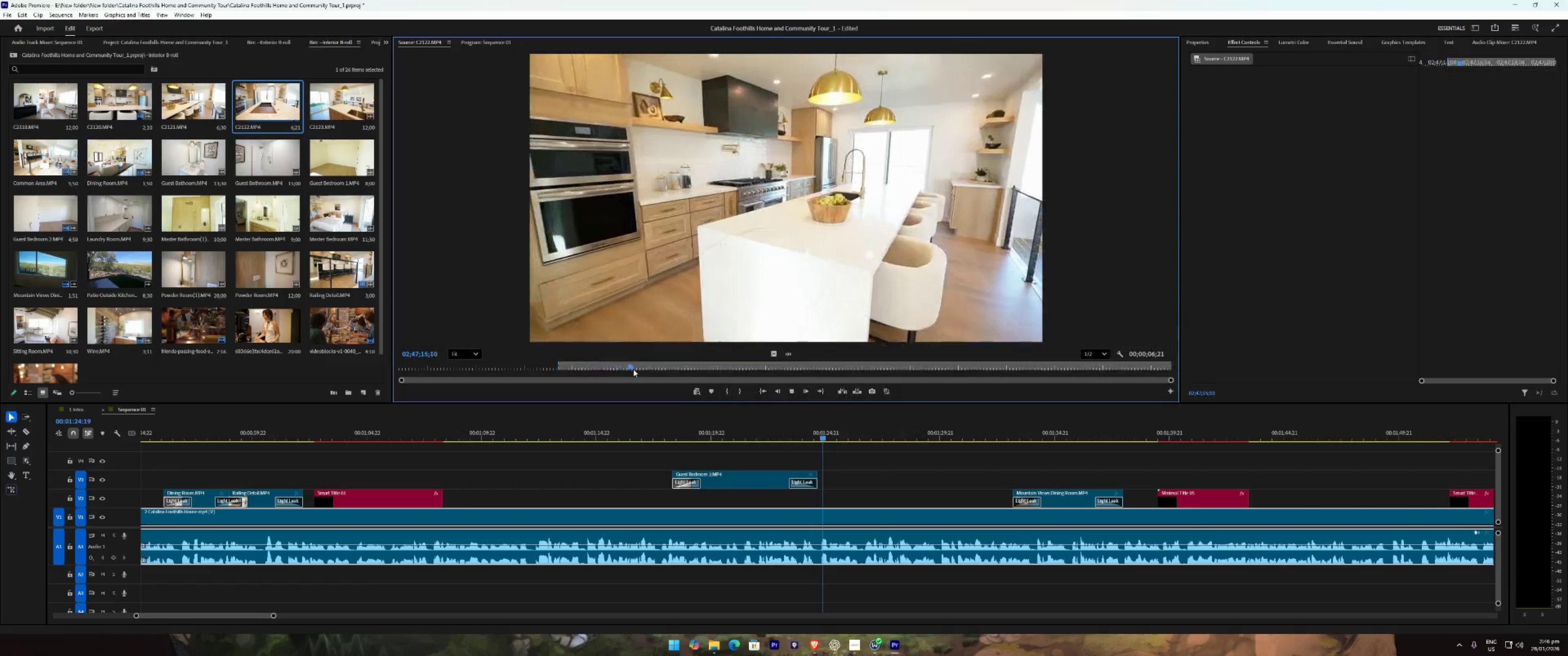 
left_click_drag(start_coordinate=[638, 369], to_coordinate=[745, 372])
 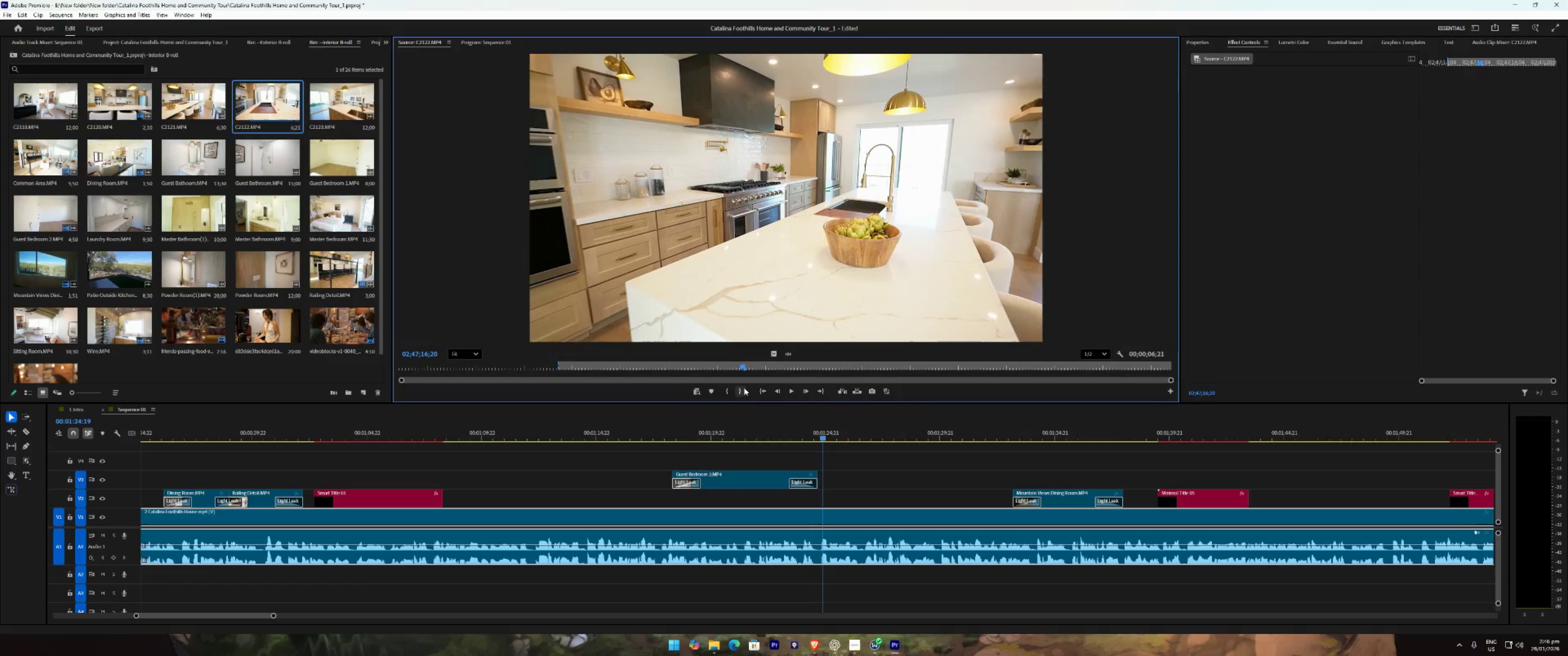 
left_click([744, 388])
 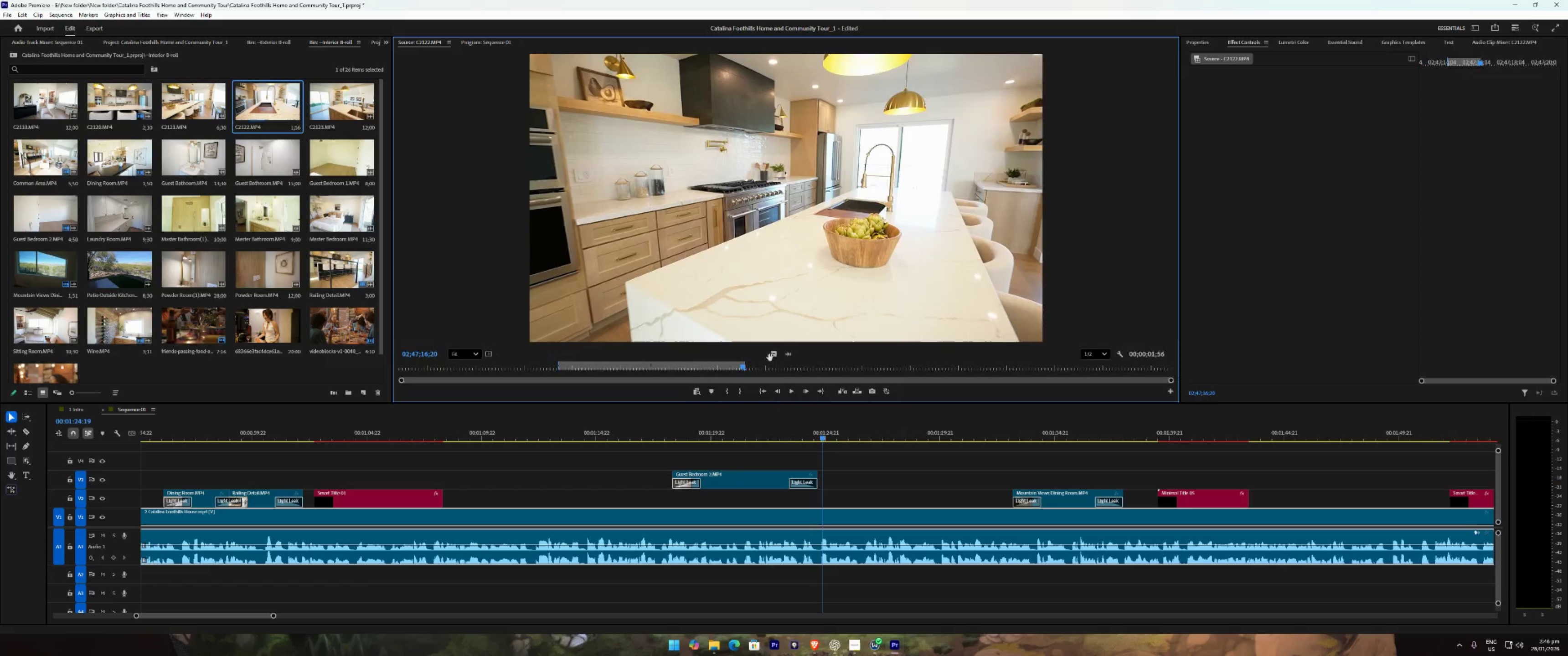 
left_click_drag(start_coordinate=[771, 357], to_coordinate=[817, 484])
 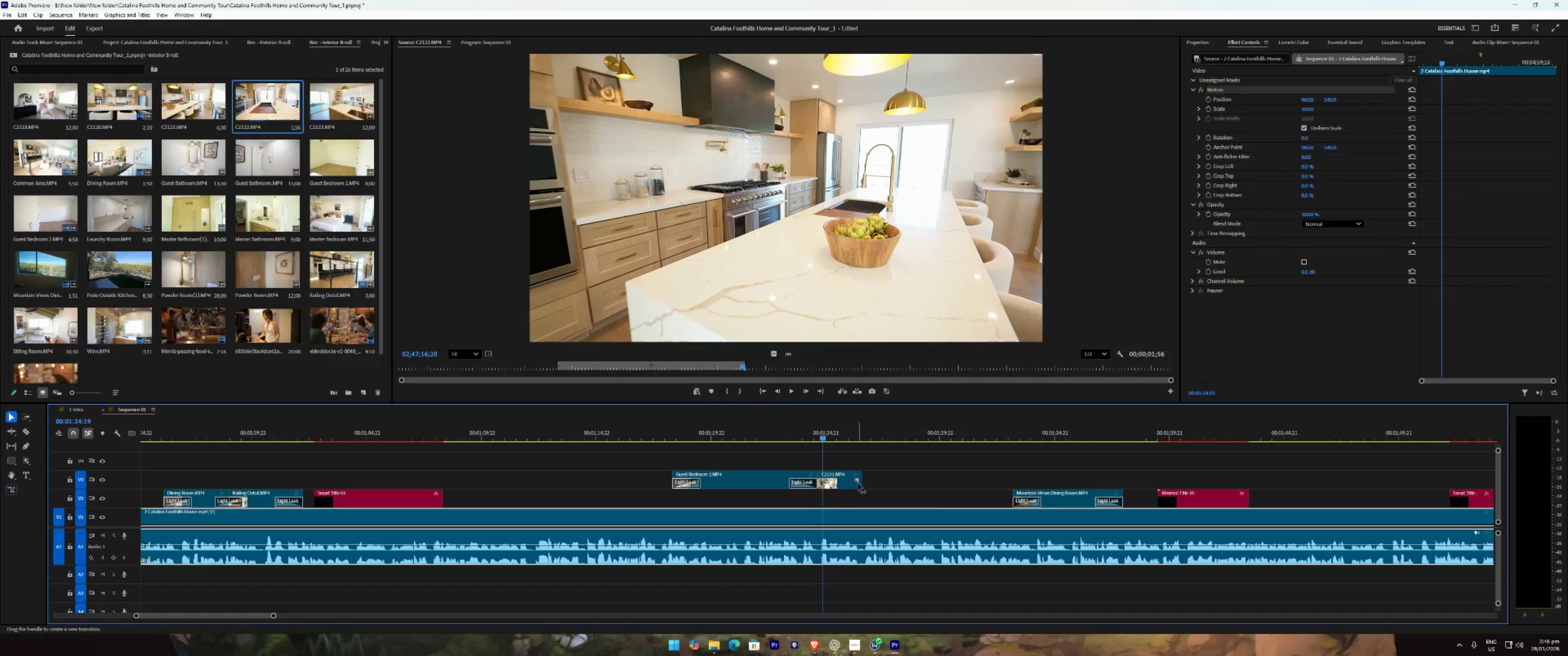 
left_click_drag(start_coordinate=[860, 482], to_coordinate=[903, 478])
 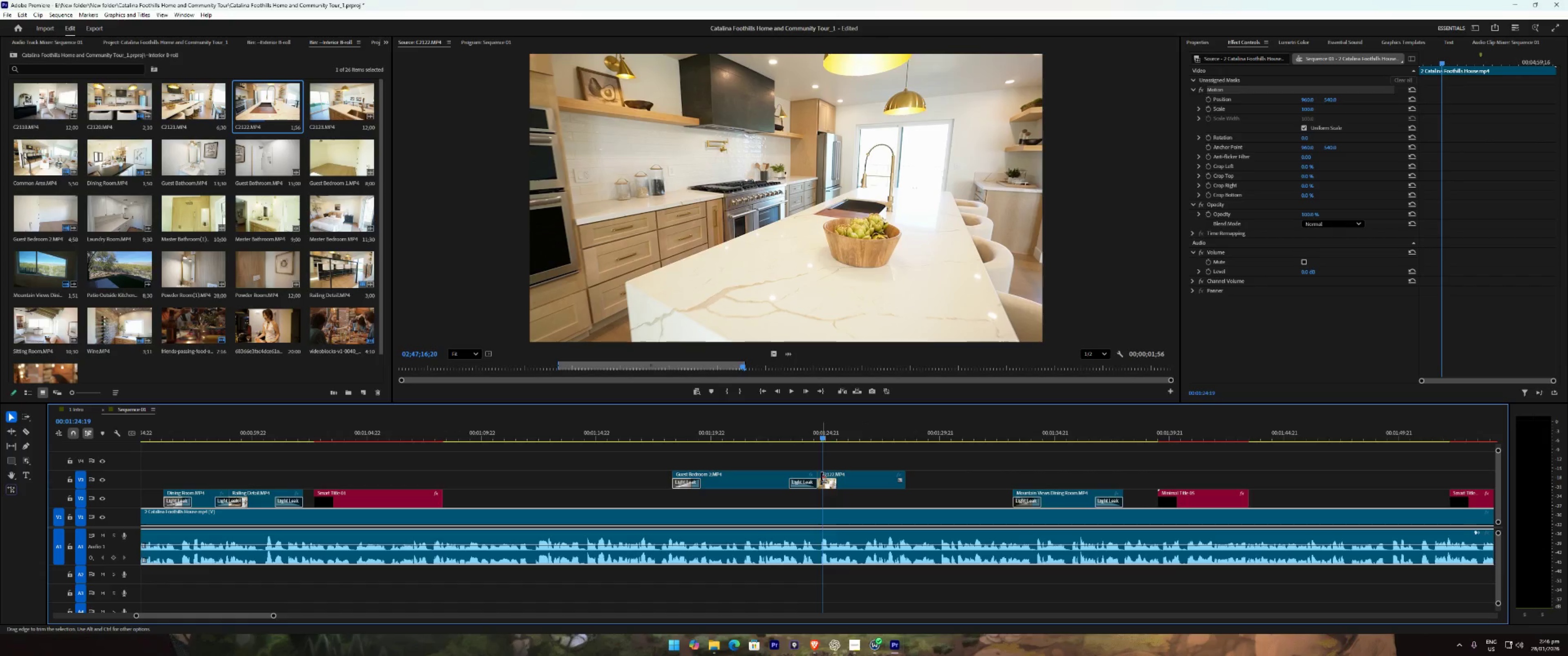 
right_click([820, 476])
 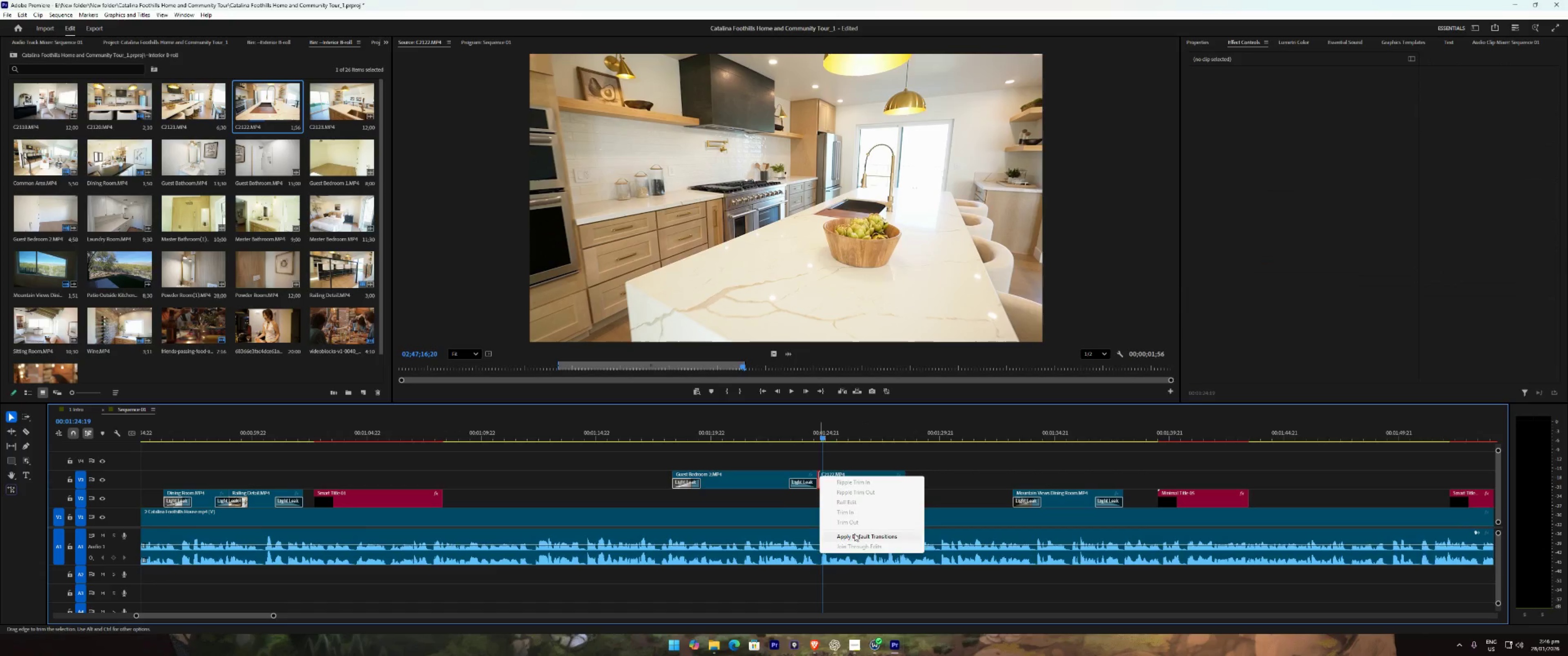 
left_click([855, 537])
 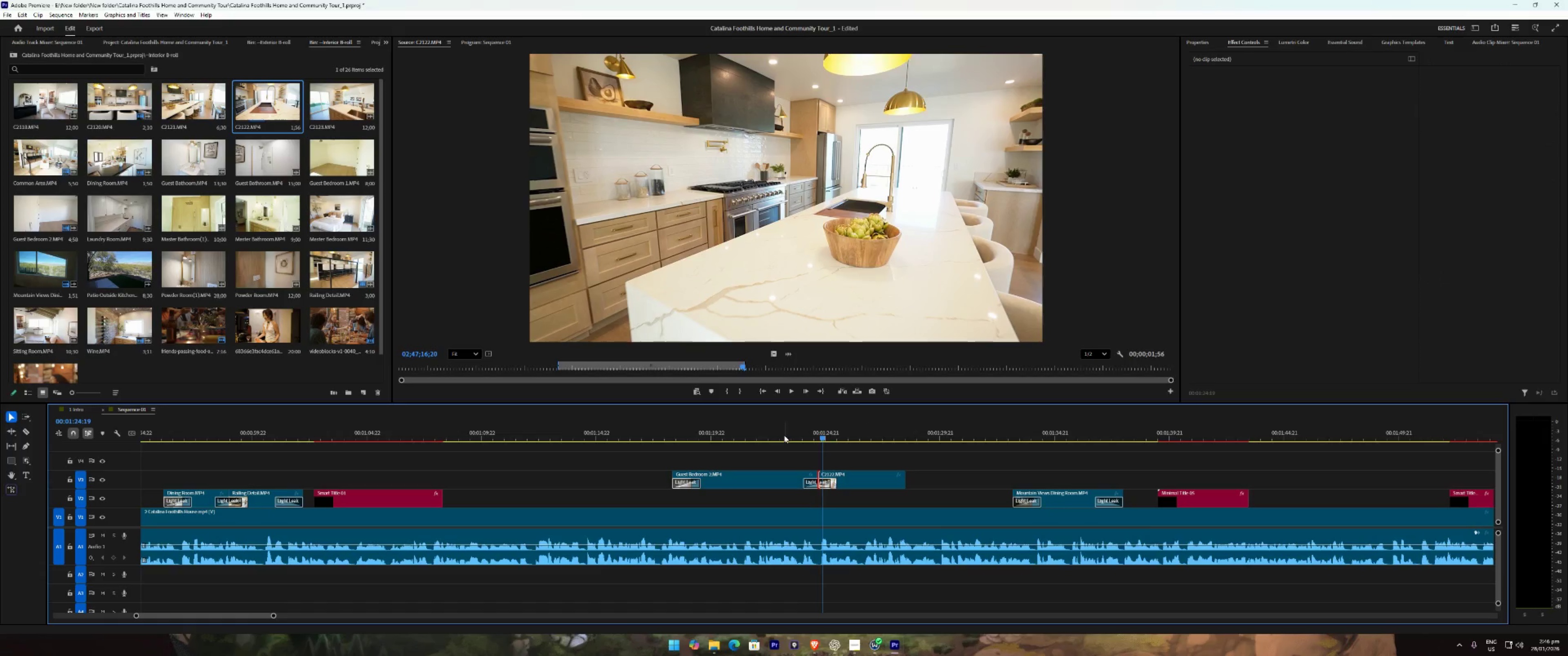 
left_click([773, 430])
 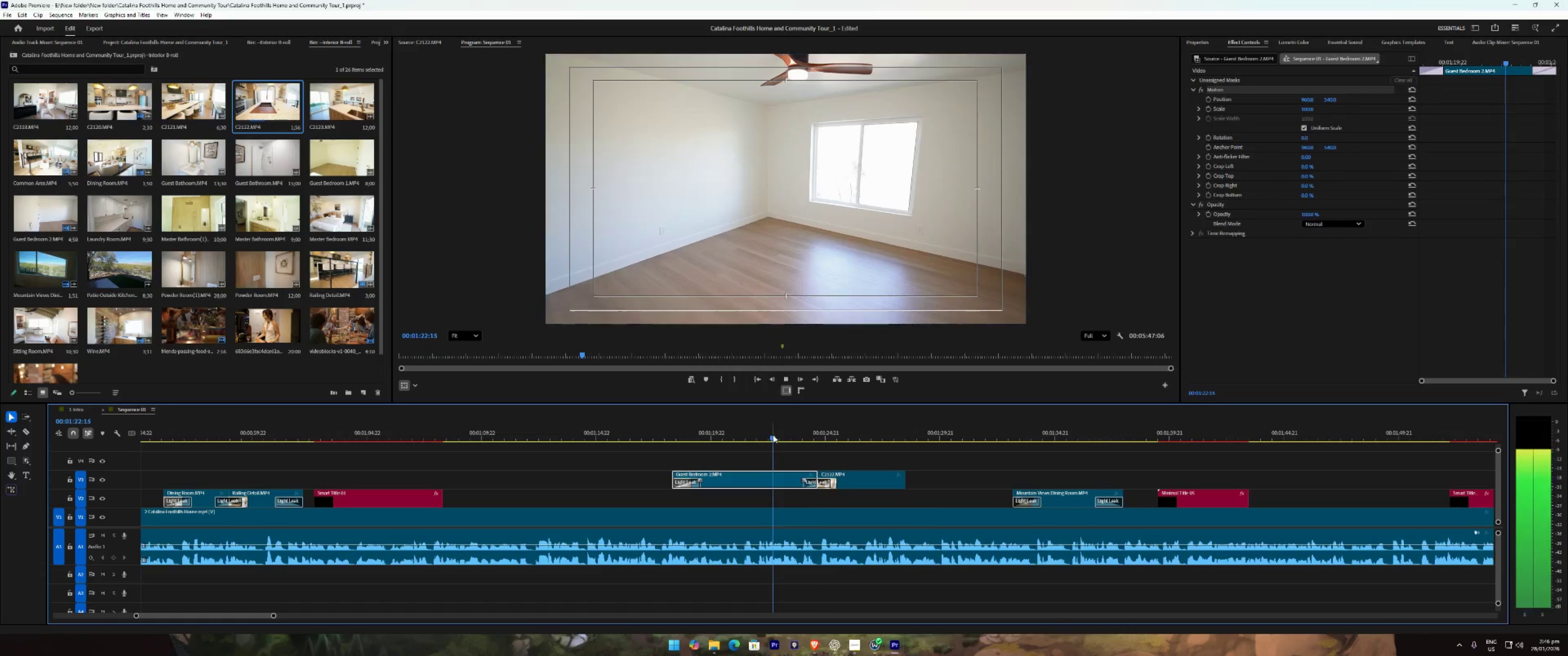 
key(Space)
 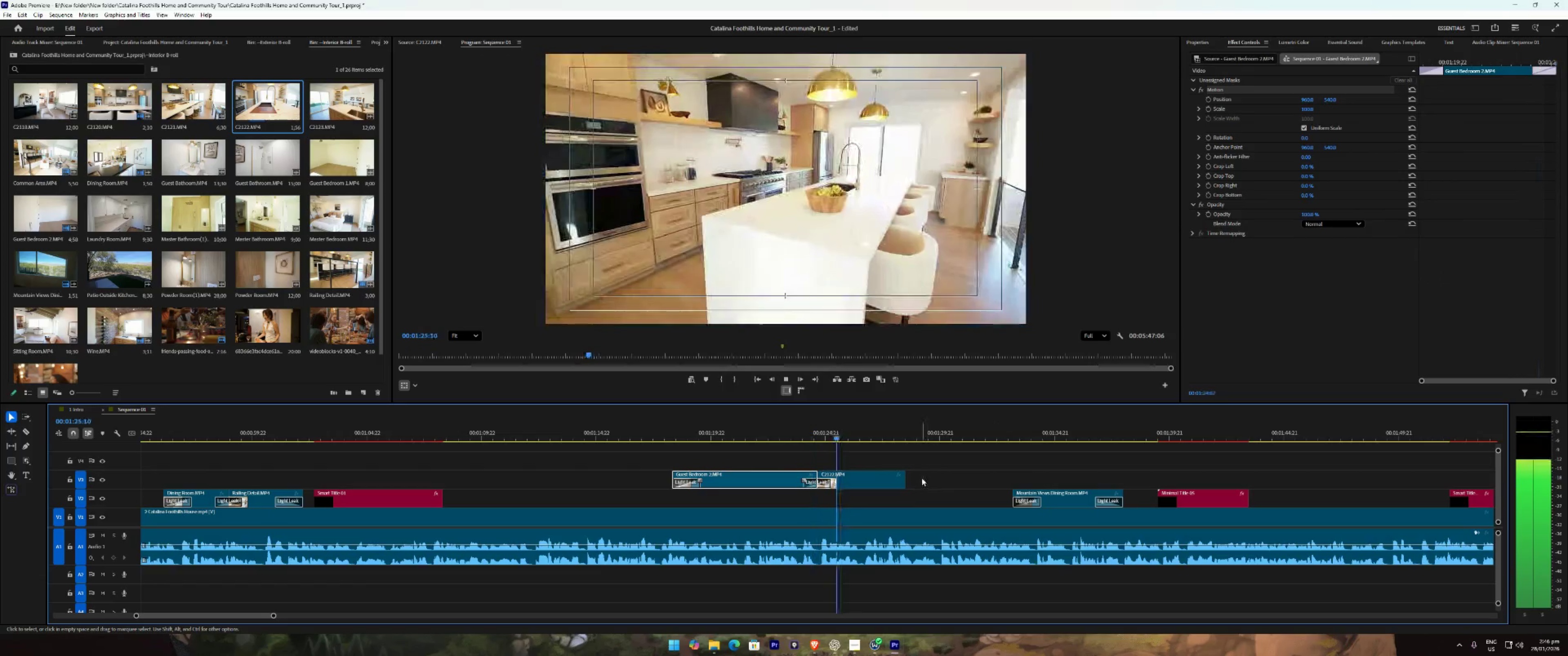 
left_click_drag(start_coordinate=[909, 481], to_coordinate=[918, 480])
 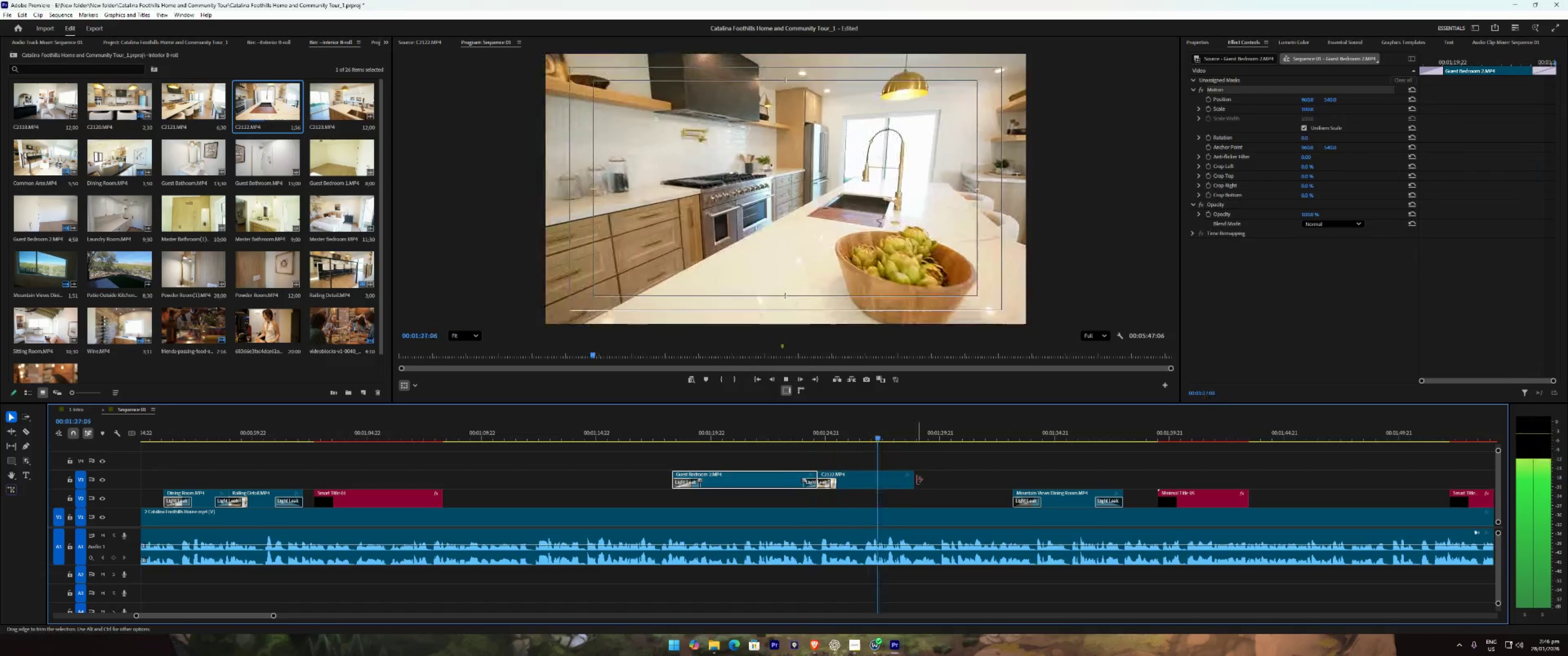 
right_click([918, 480])
 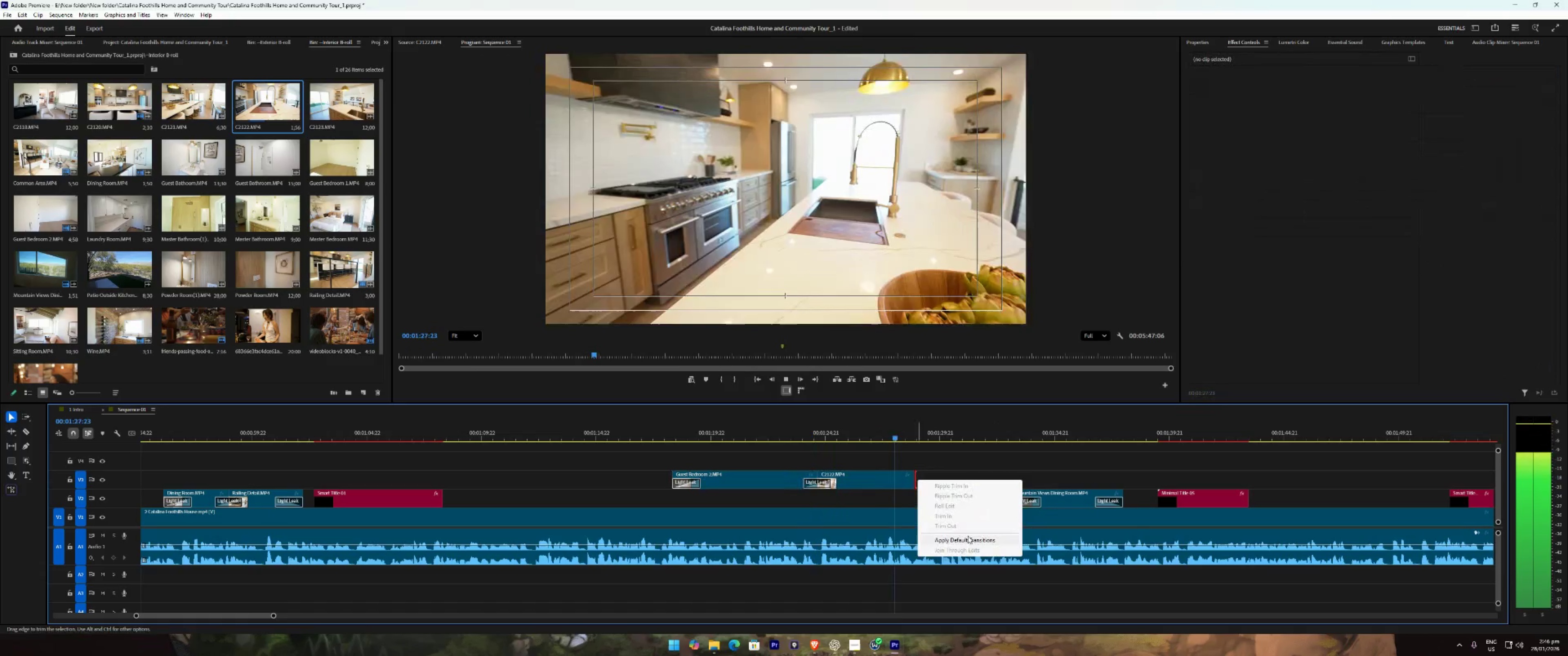 
left_click([969, 538])
 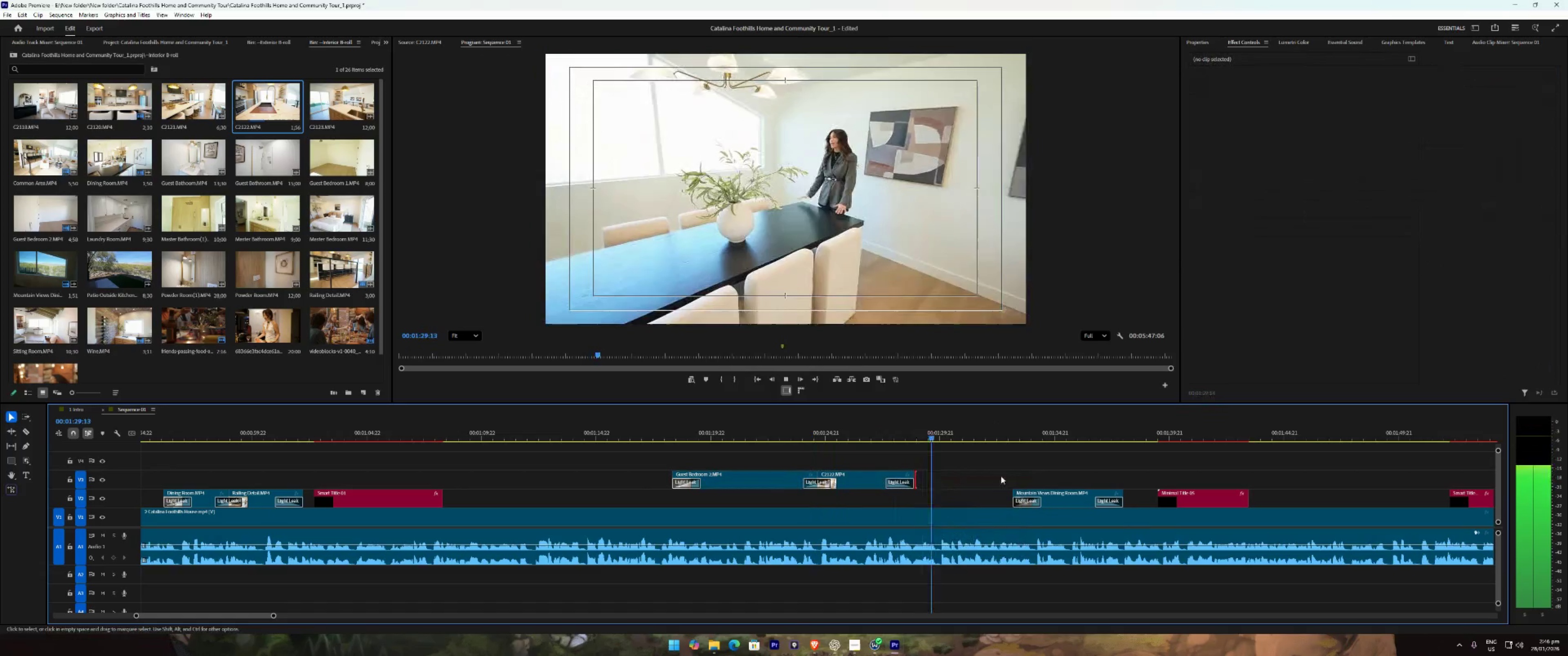 
left_click([1011, 470])
 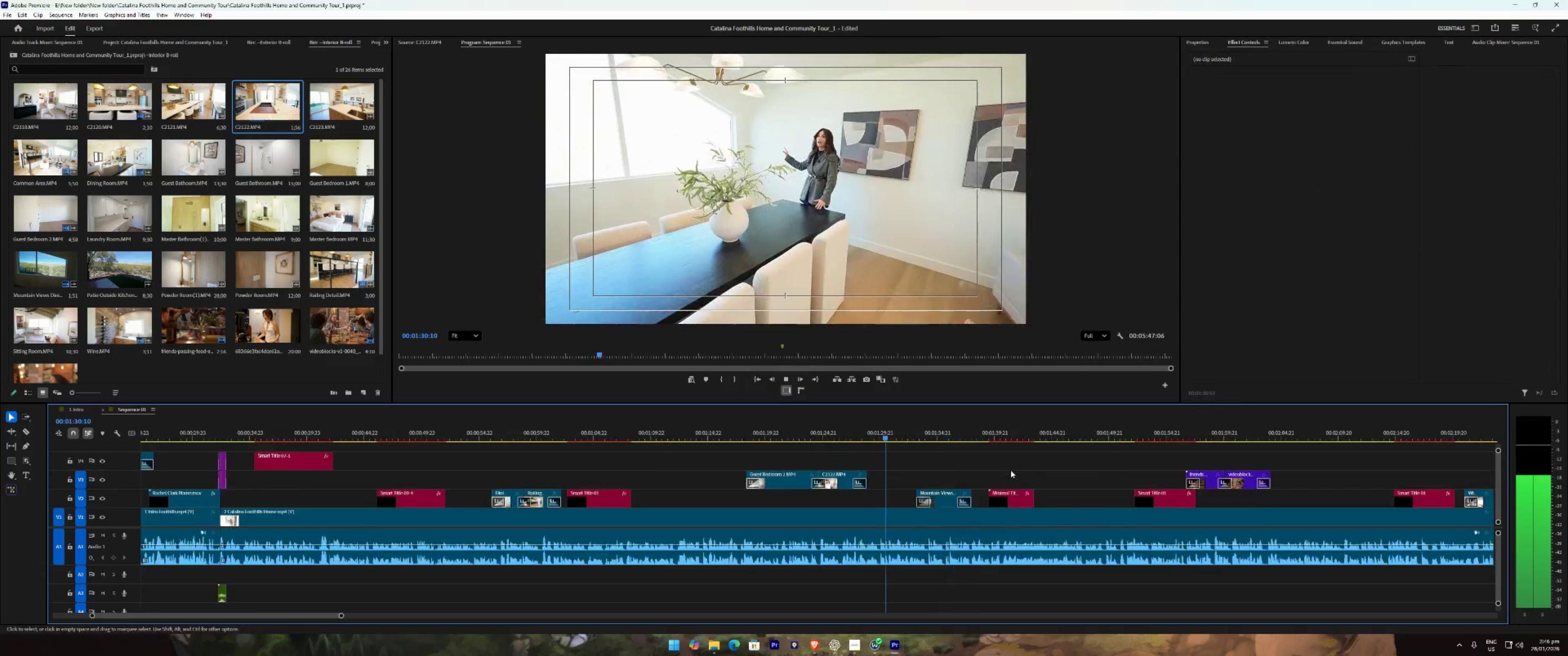 
type(22111)
 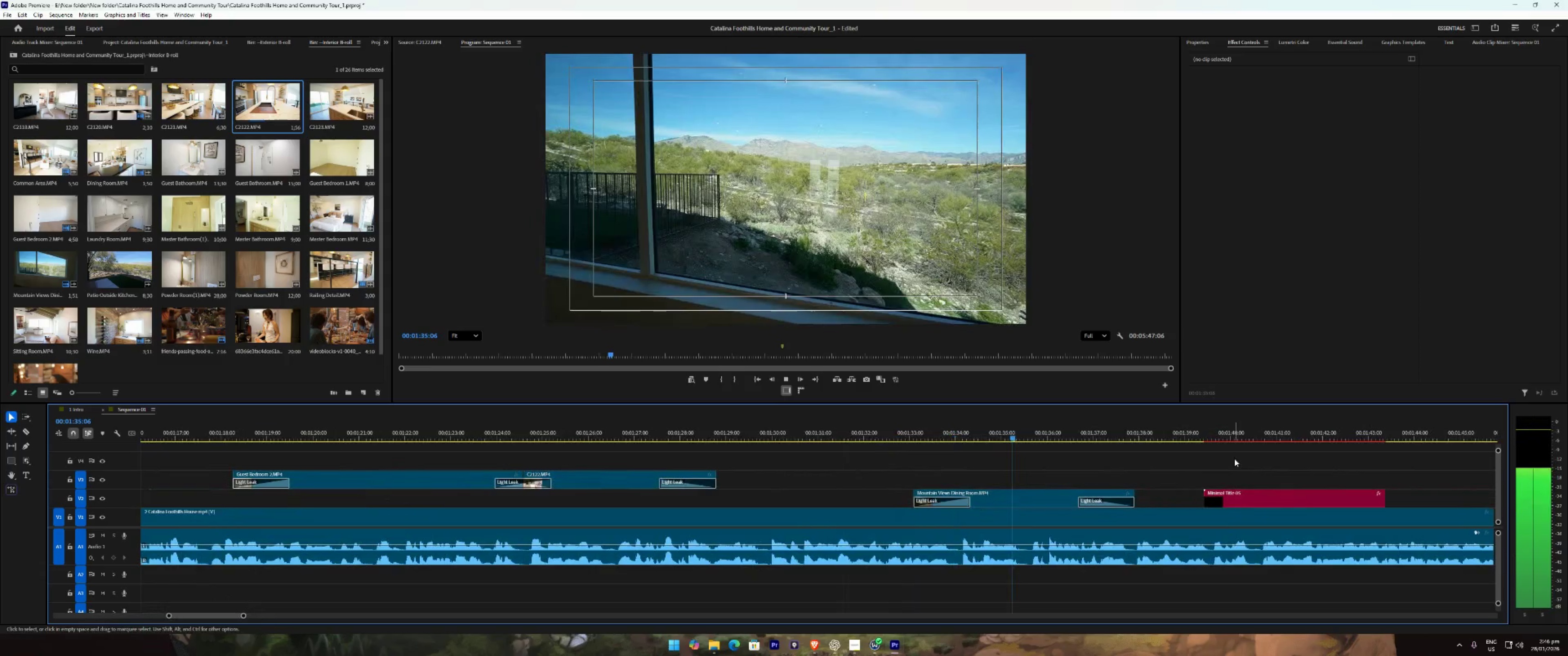 
wait(5.49)
 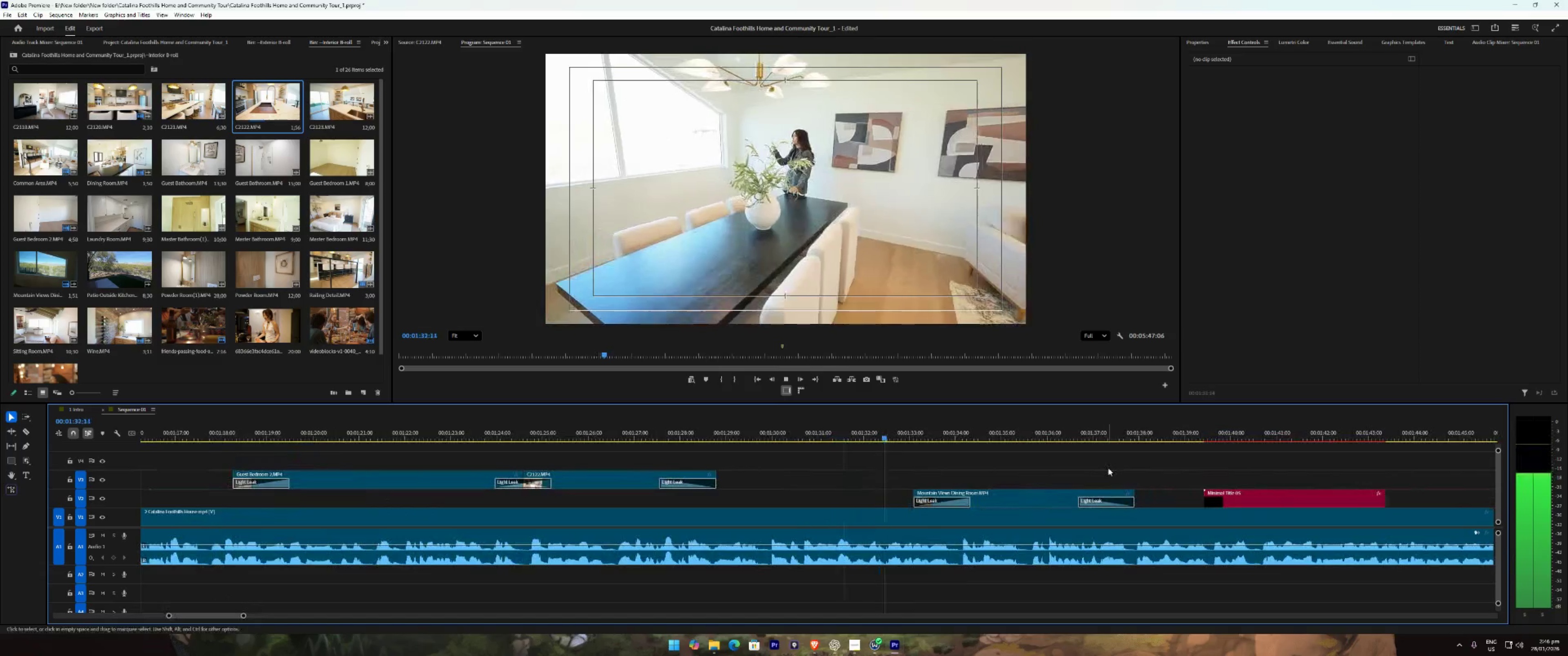 
left_click_drag(start_coordinate=[1140, 497], to_coordinate=[1148, 496])
 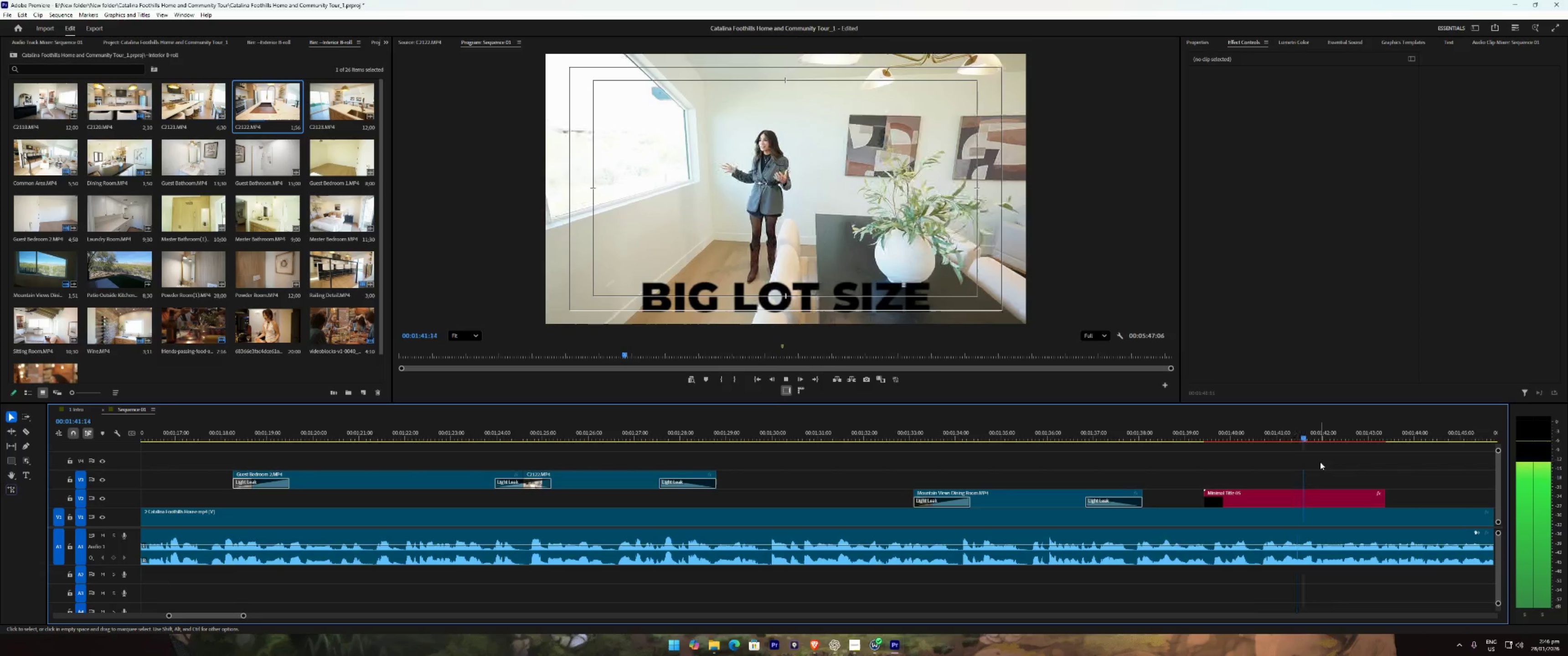 
wait(6.49)
 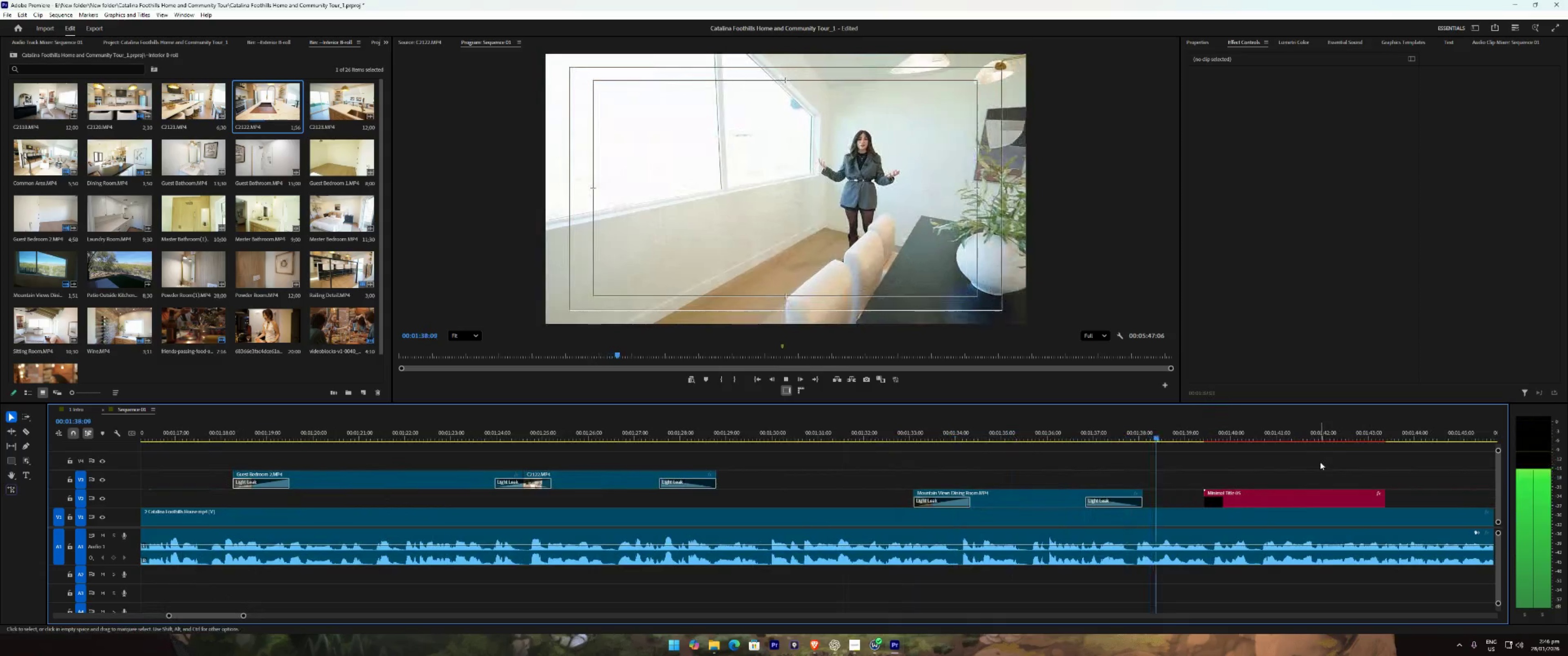 
left_click([1415, 463])
 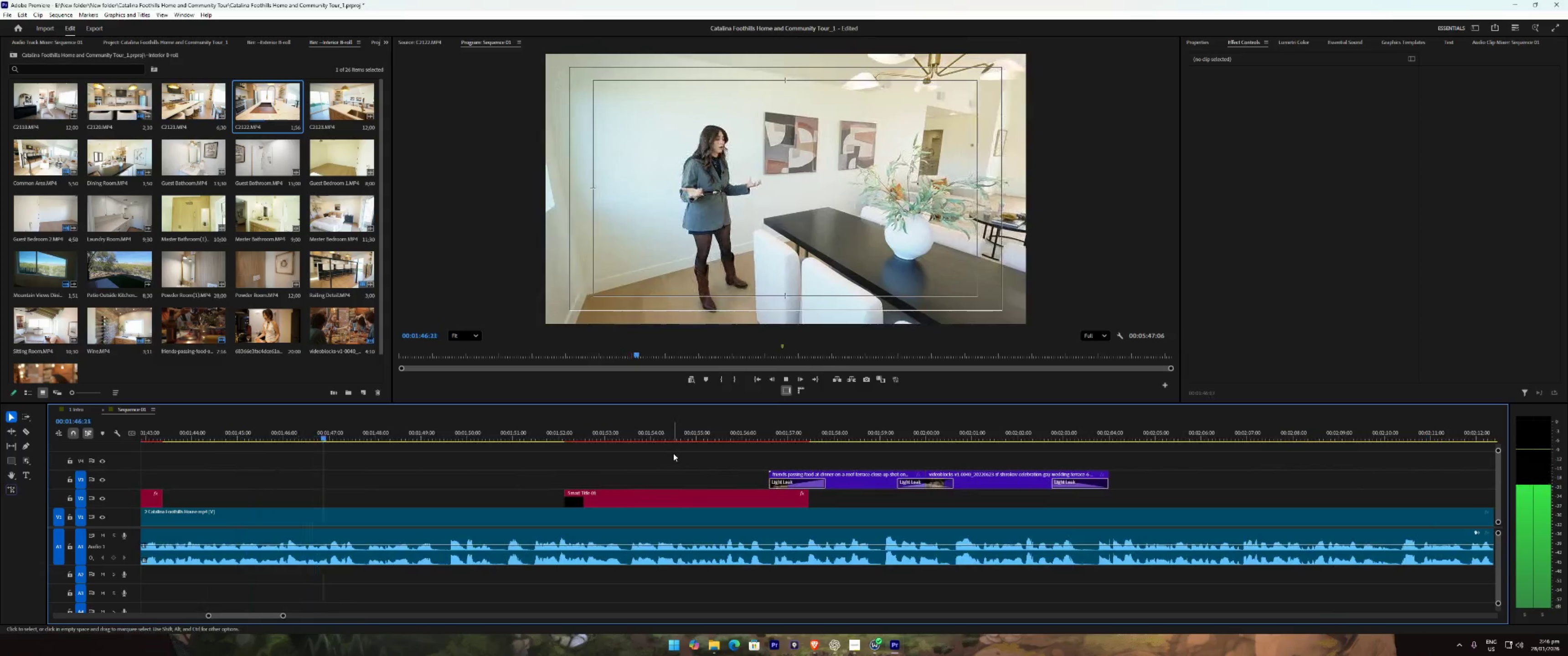 
key(Space)
 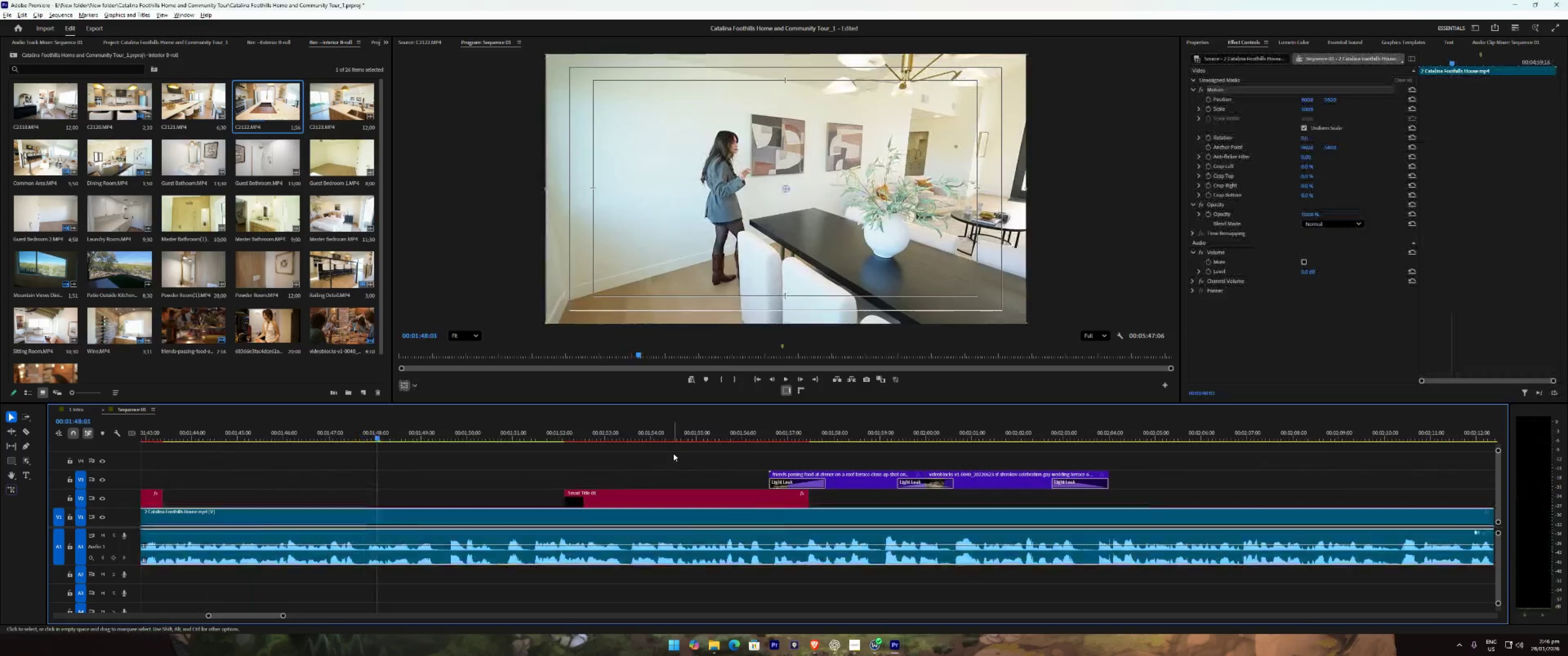 
key(Alt+AltLeft)
 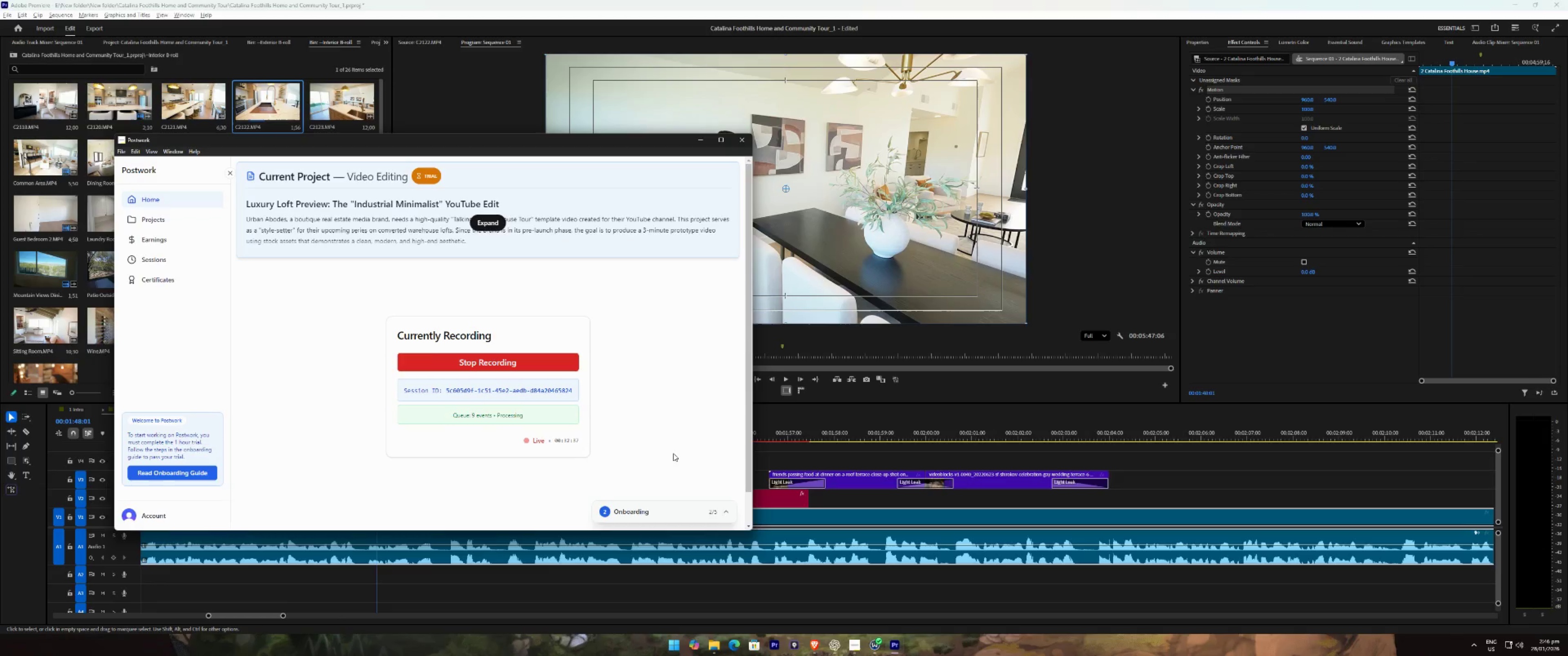 
key(Alt+Tab)